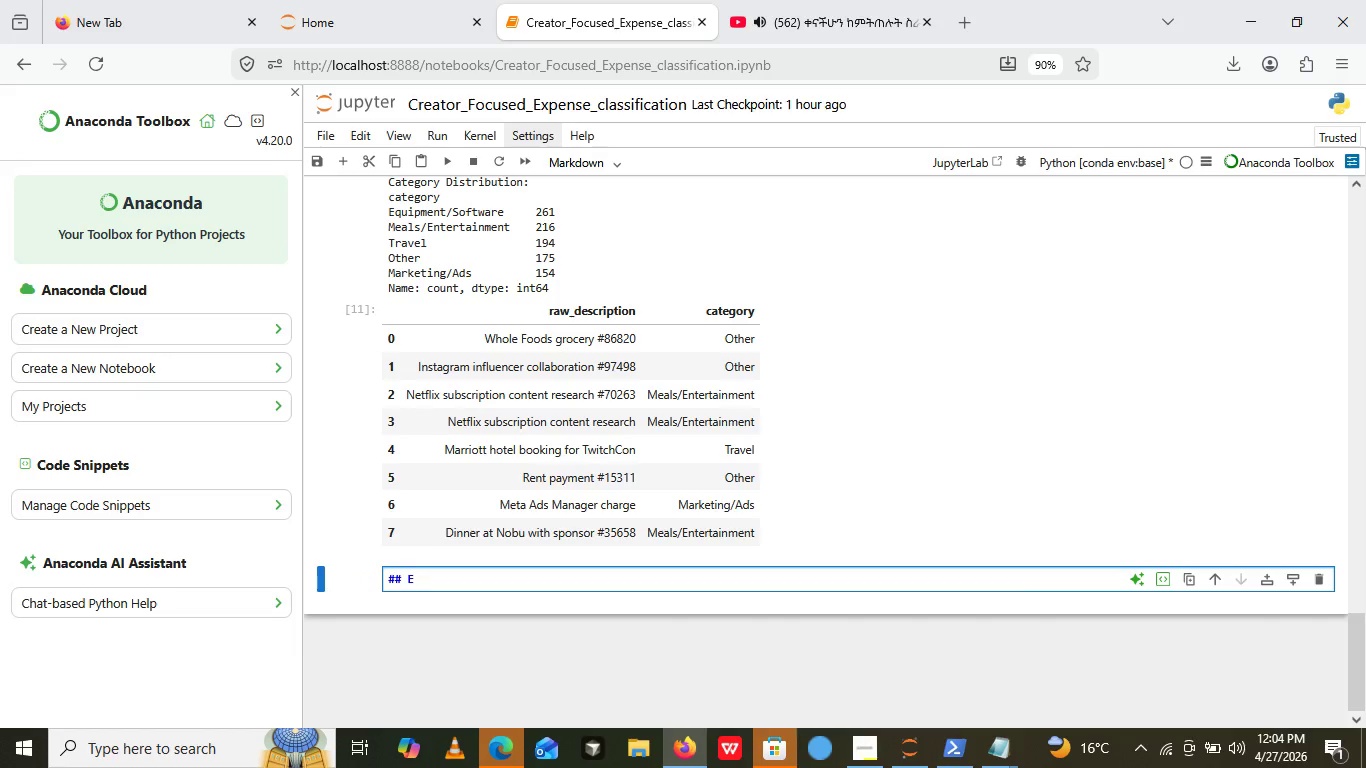 
type(Exploratory Data ana)
key(Backspace)
key(Backspace)
key(Backspace)
type(Analysis ())
 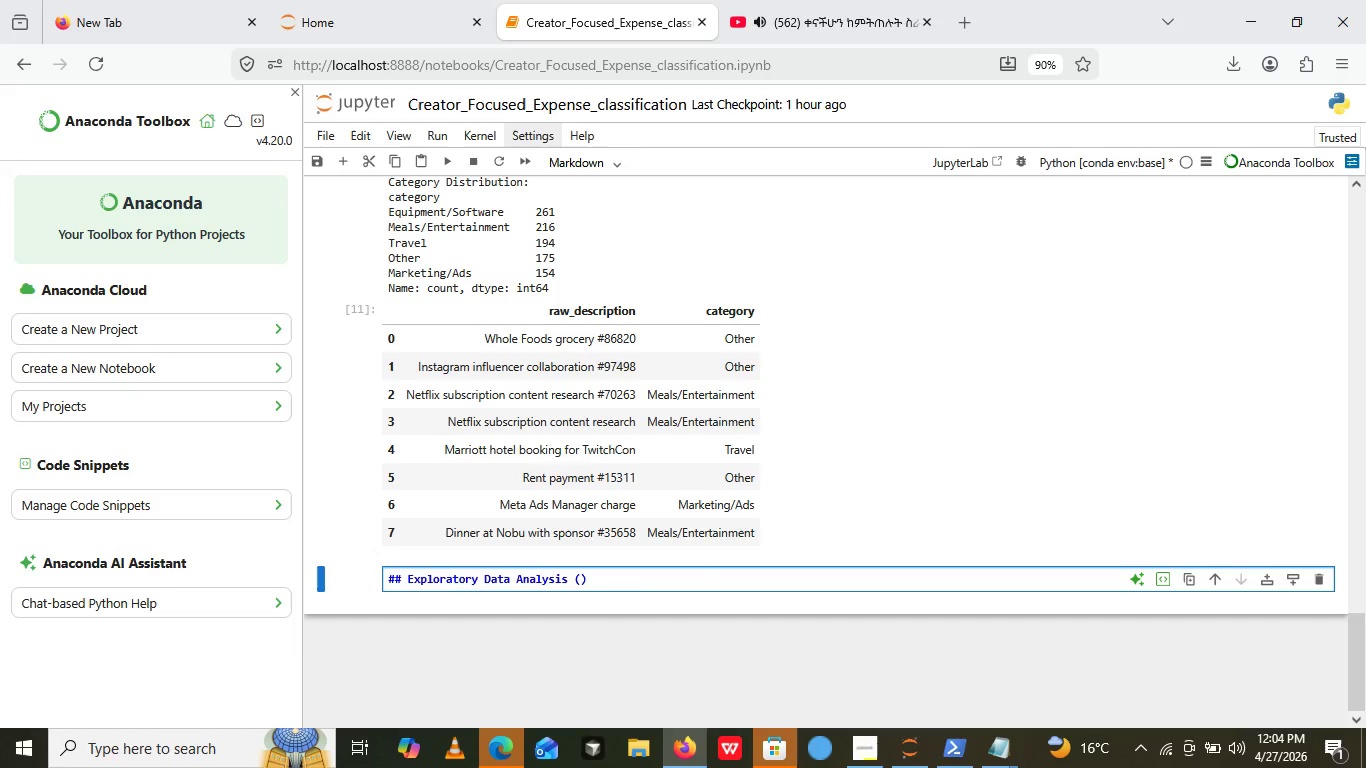 
key(ArrowLeft)
 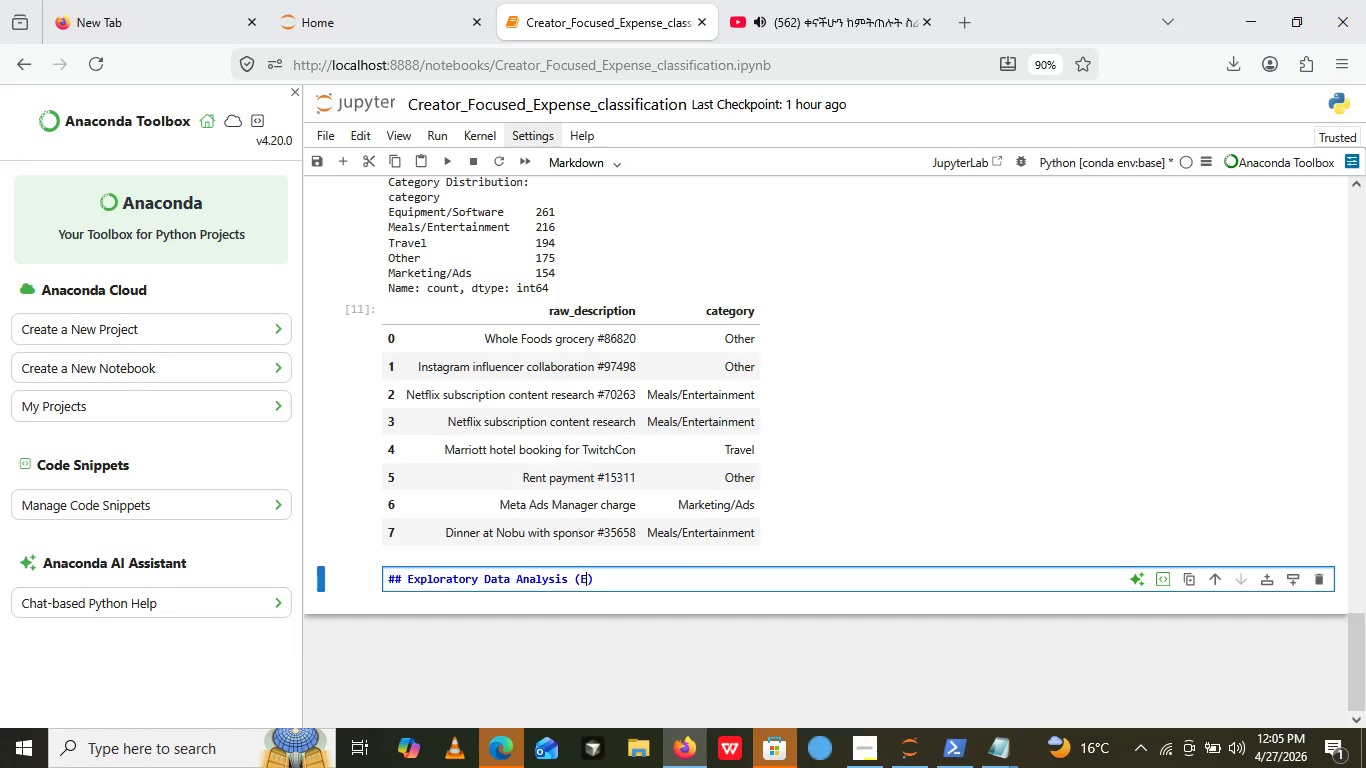 
type(EDa)
key(Backspace)
type(A)
 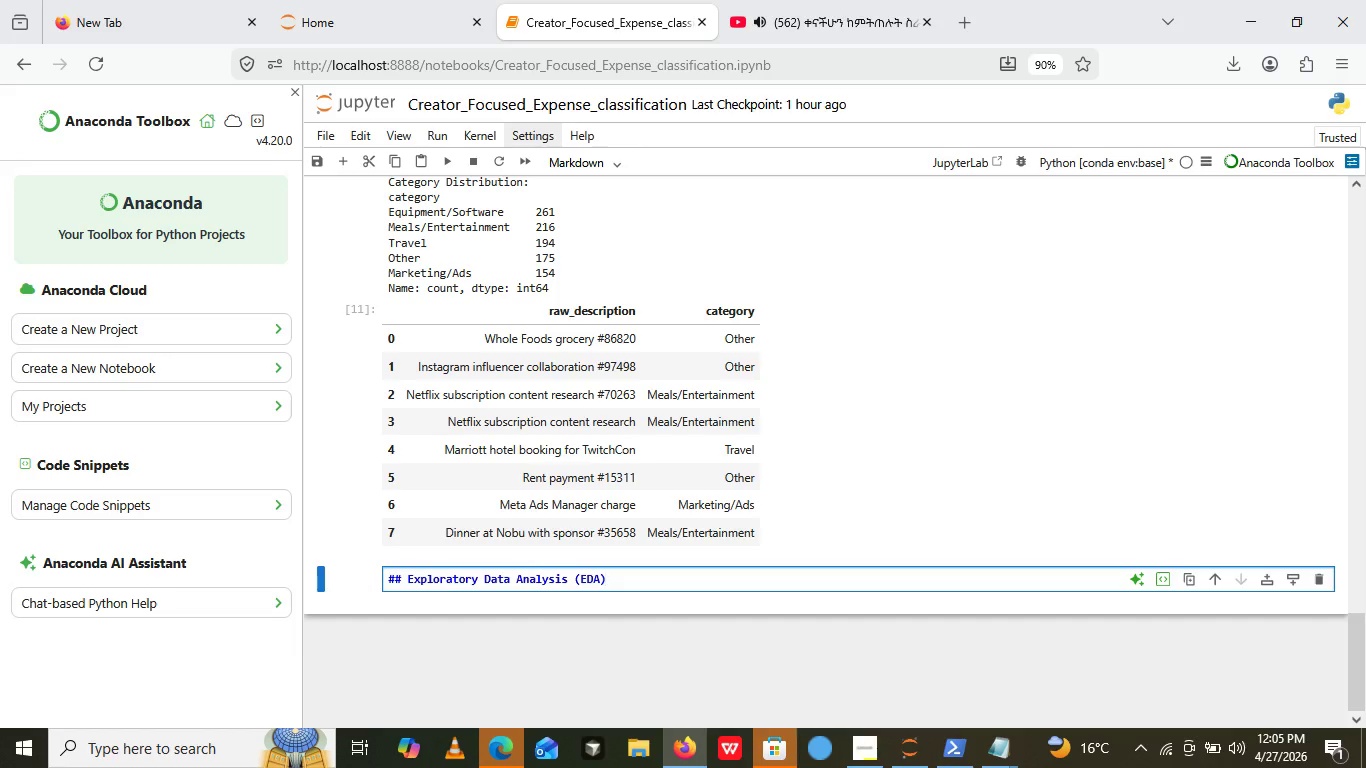 
key(ArrowRight)
 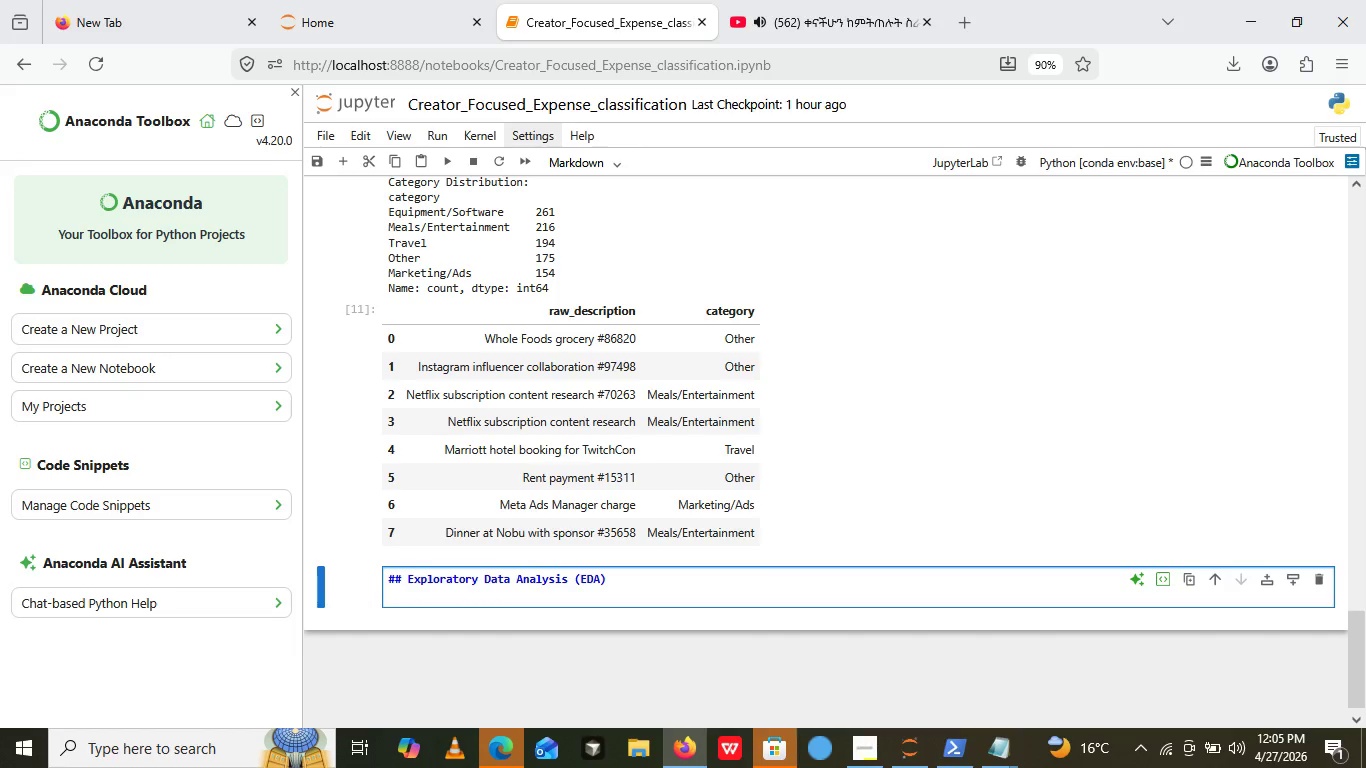 
key(Enter)
 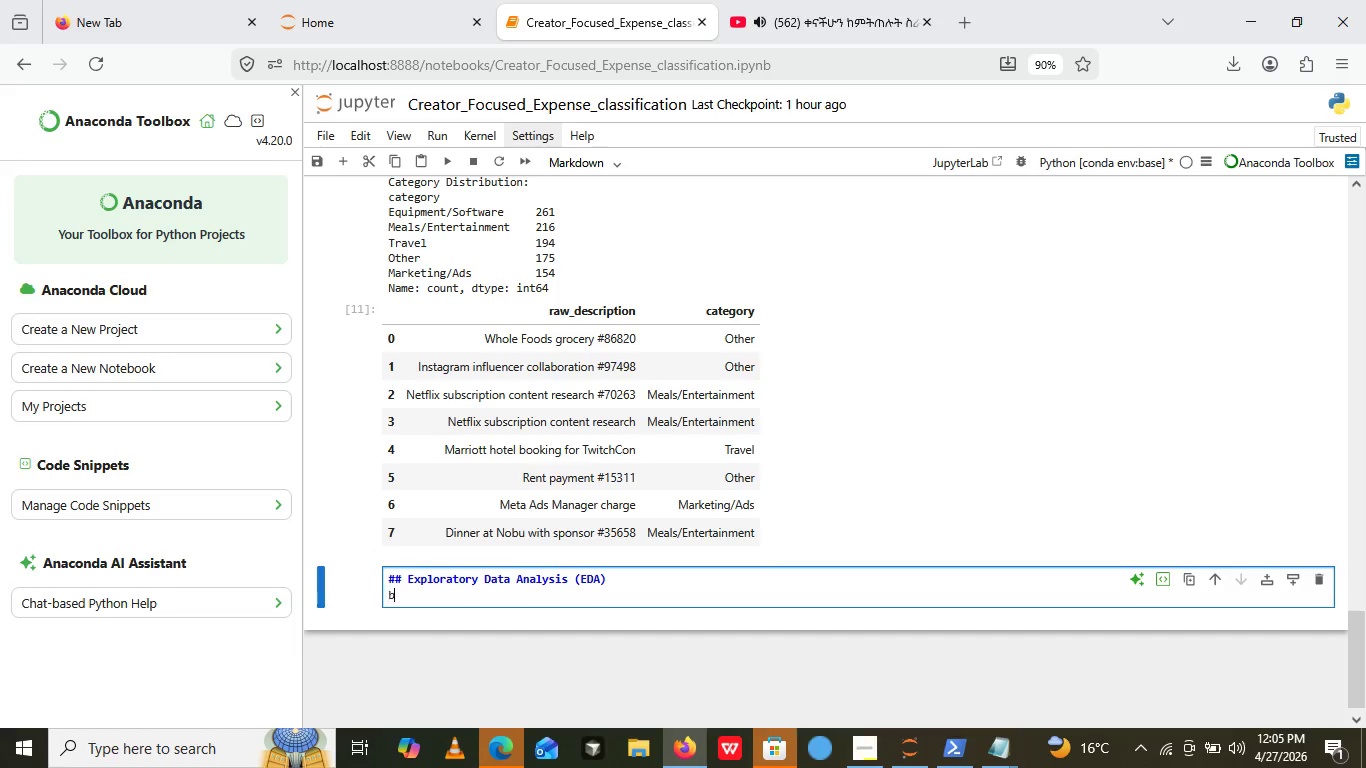 
type(before building the model, we analysis)
key(Backspace)
key(Backspace)
key(Backspace)
type(ze the raw )
 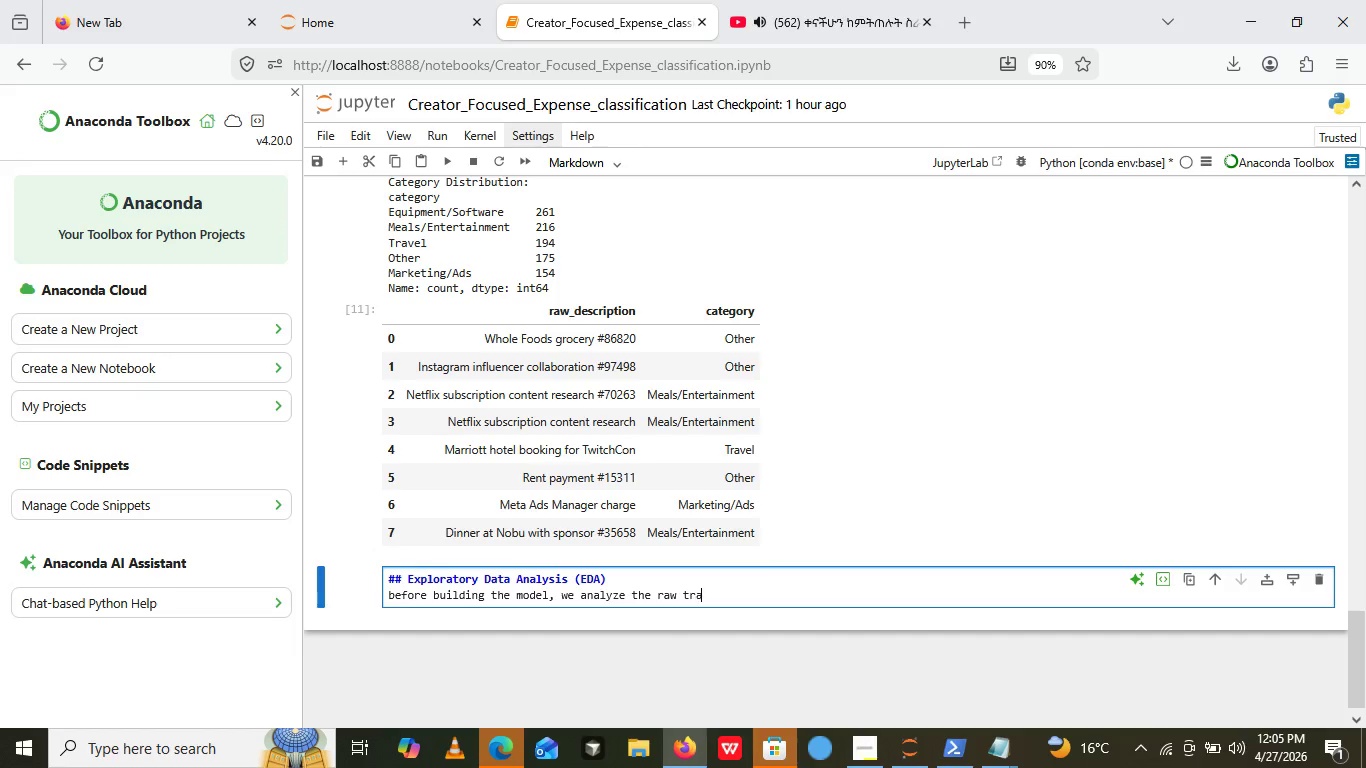 
type(transaction )
 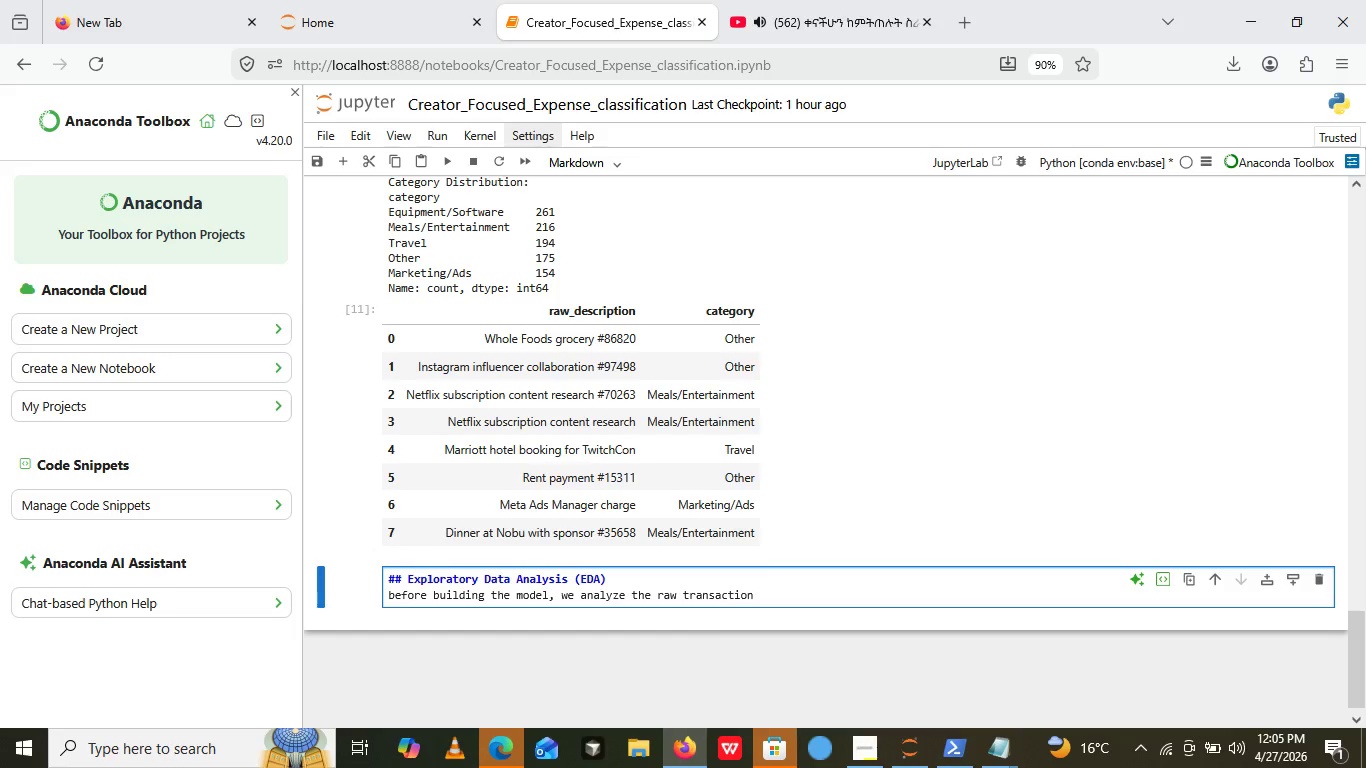 
wait(14.48)
 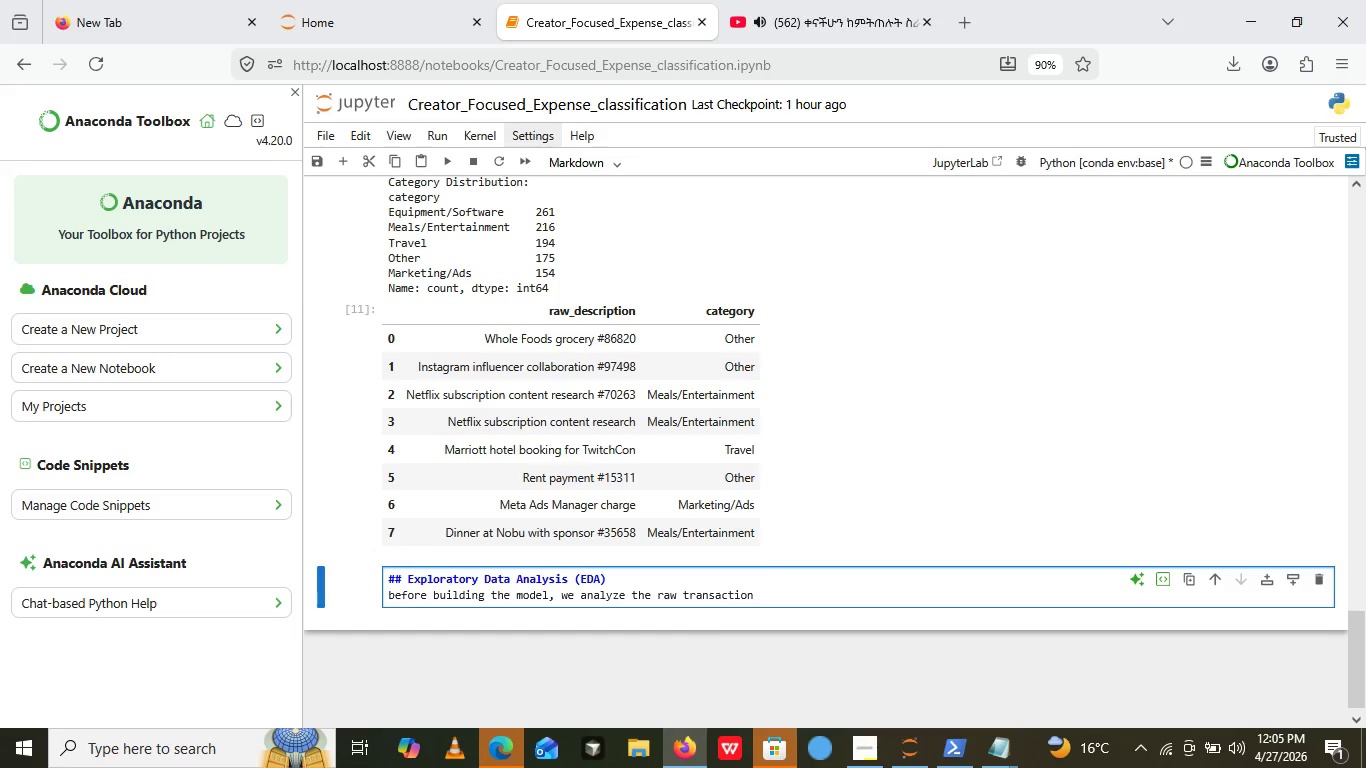 
type(text to understand  its chat)
key(Backspace)
type(ract)
 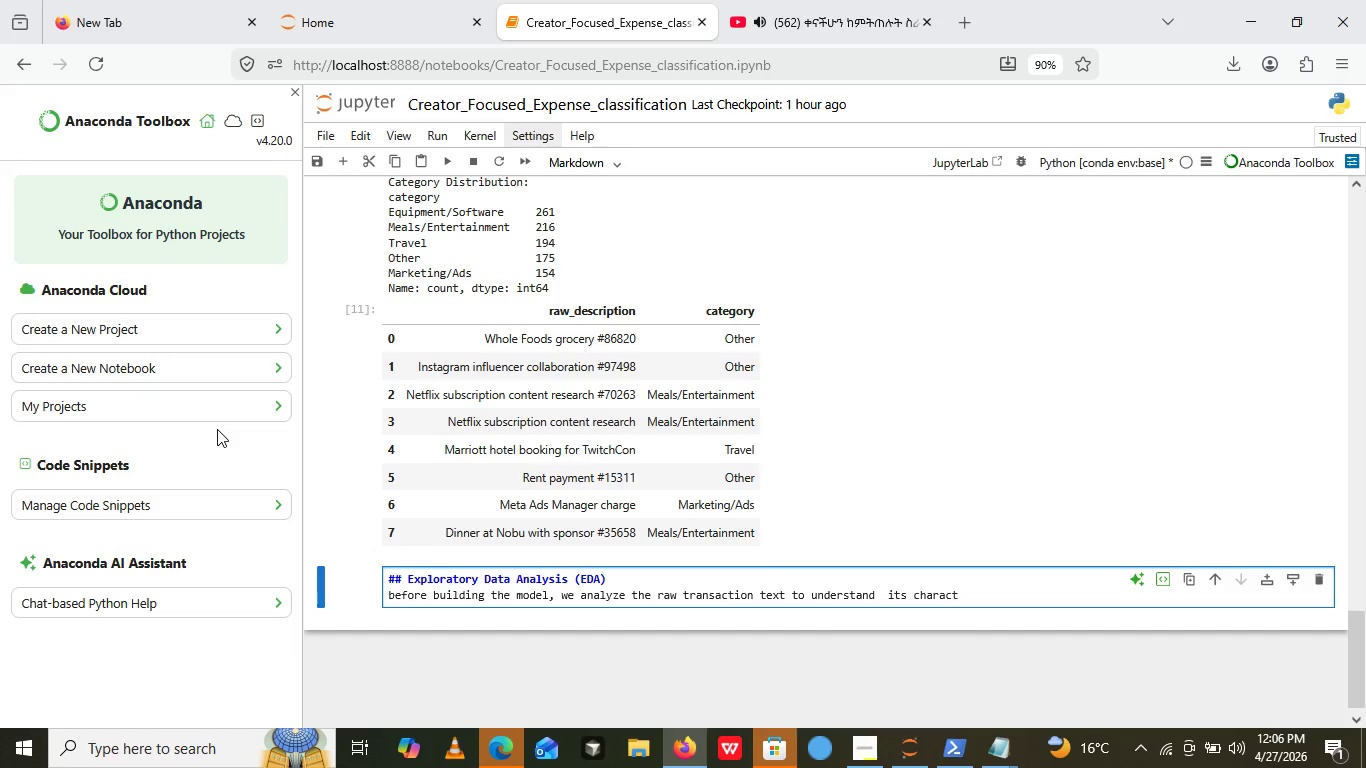 
left_click([217, 429])
 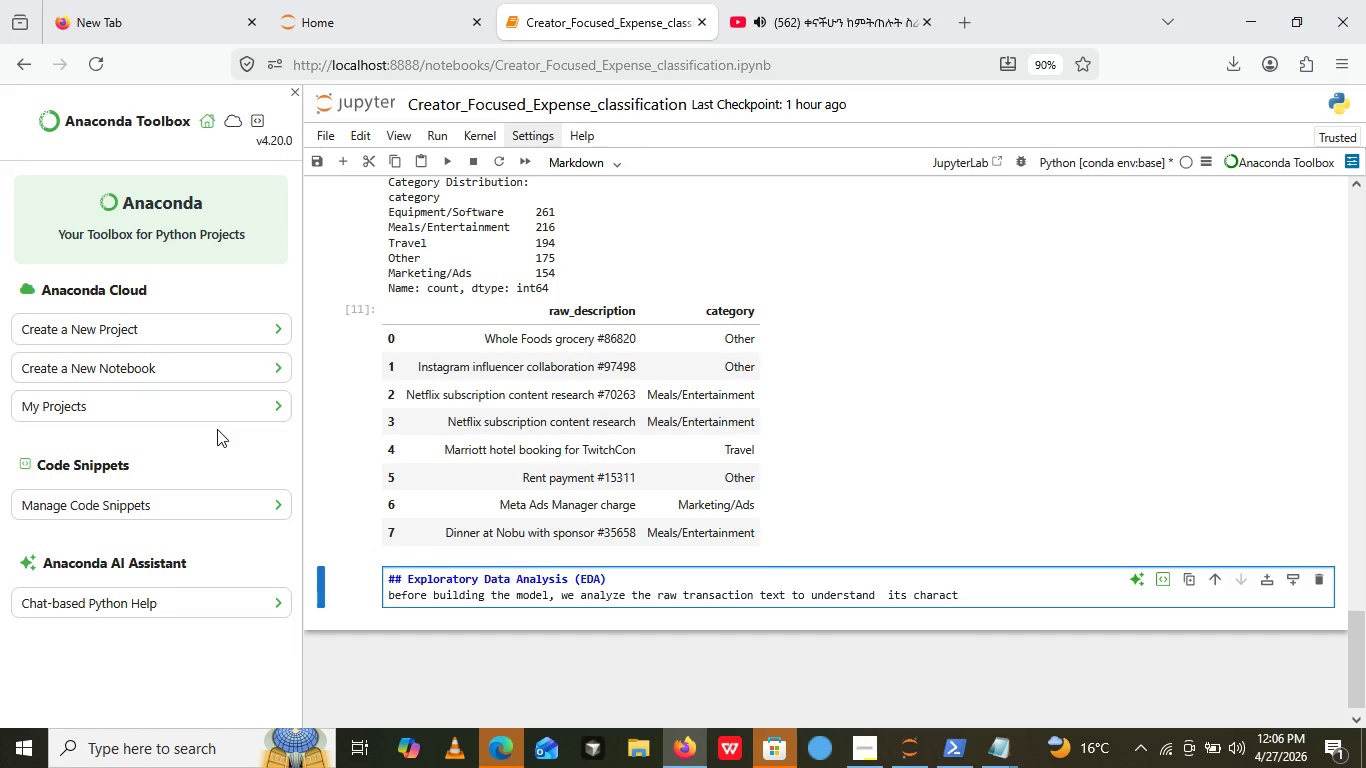 
type(eristi)
 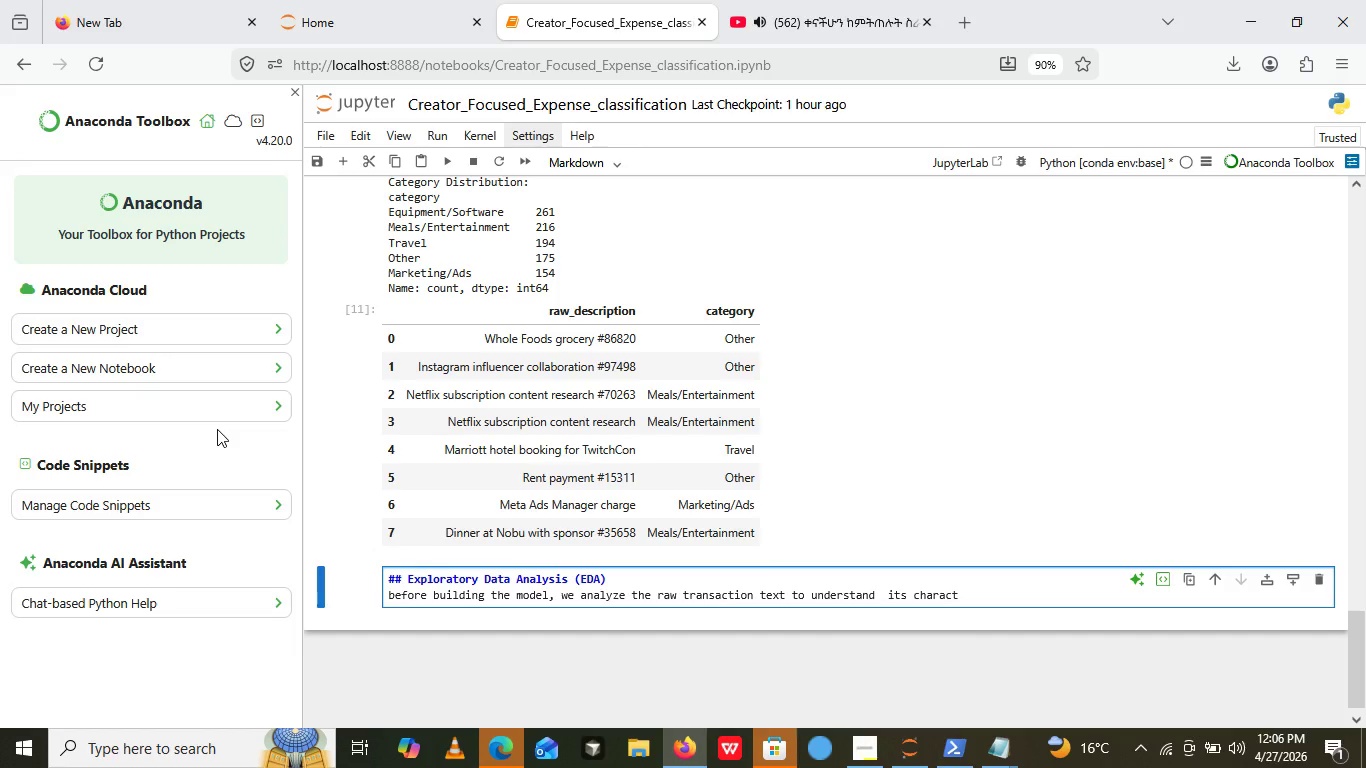 
type(cs)
 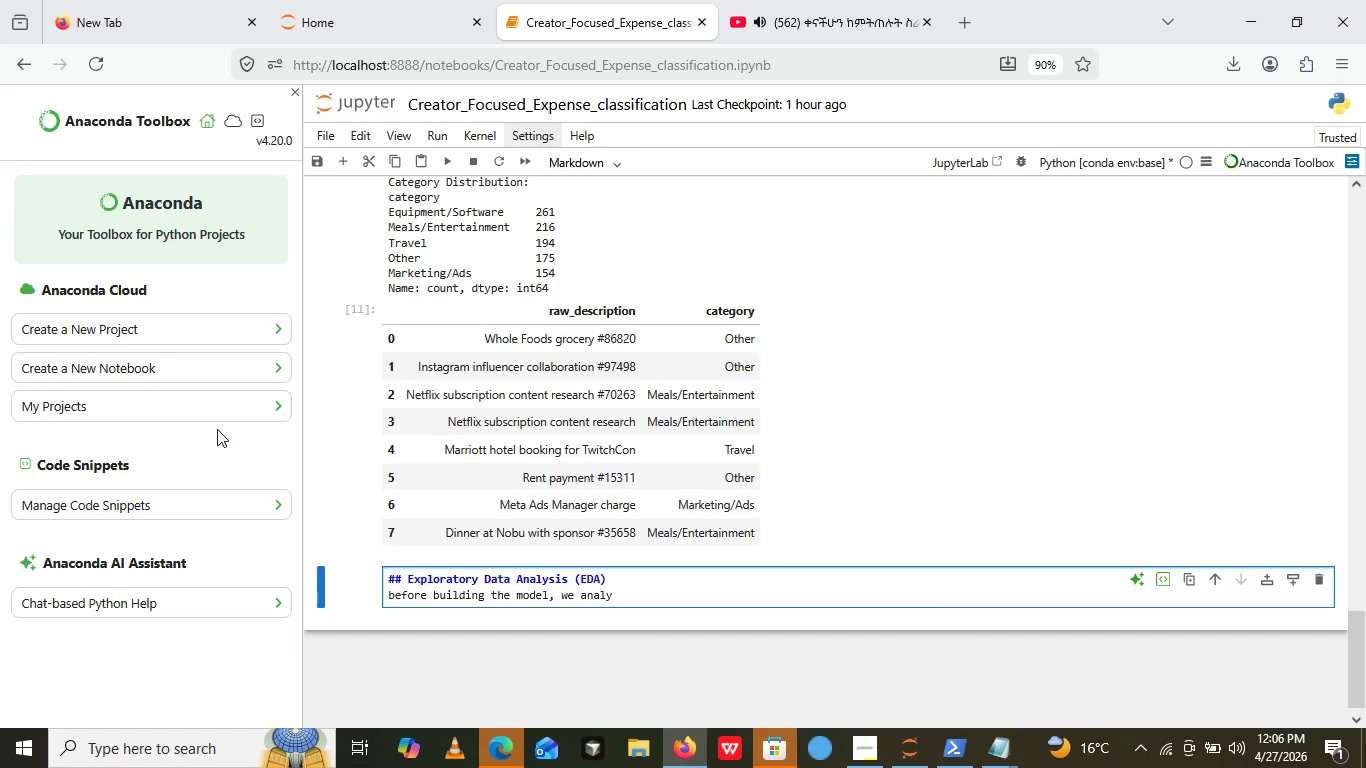 
key(Control+Z)
 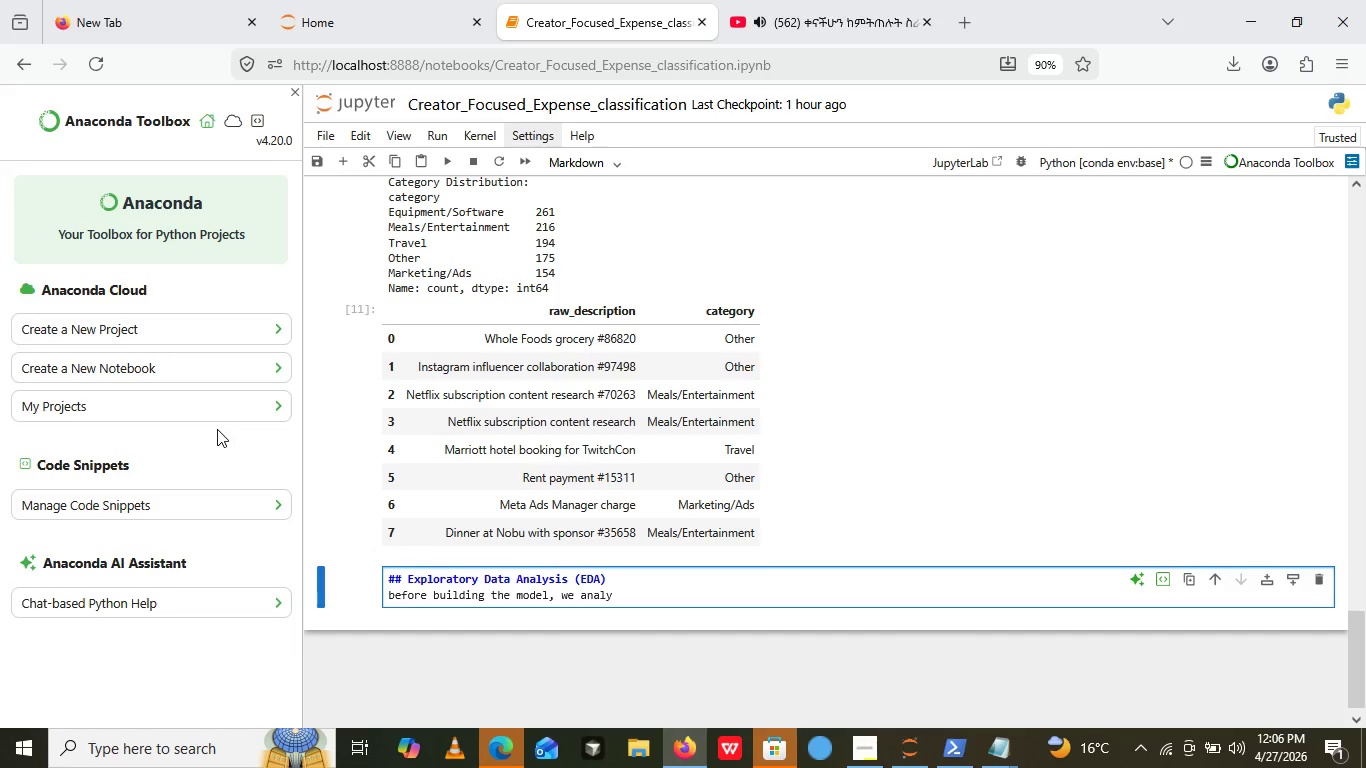 
key(Control+Z)
 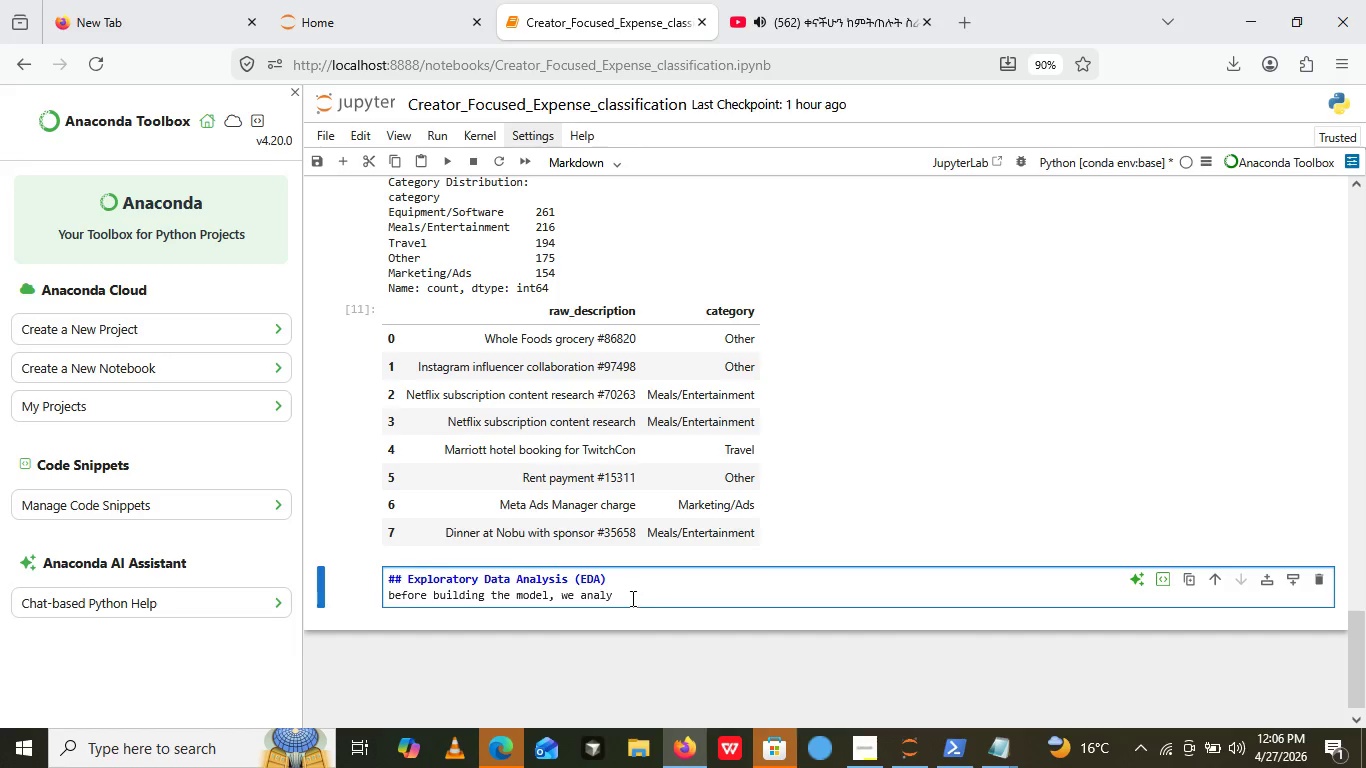 
left_click([631, 598])
 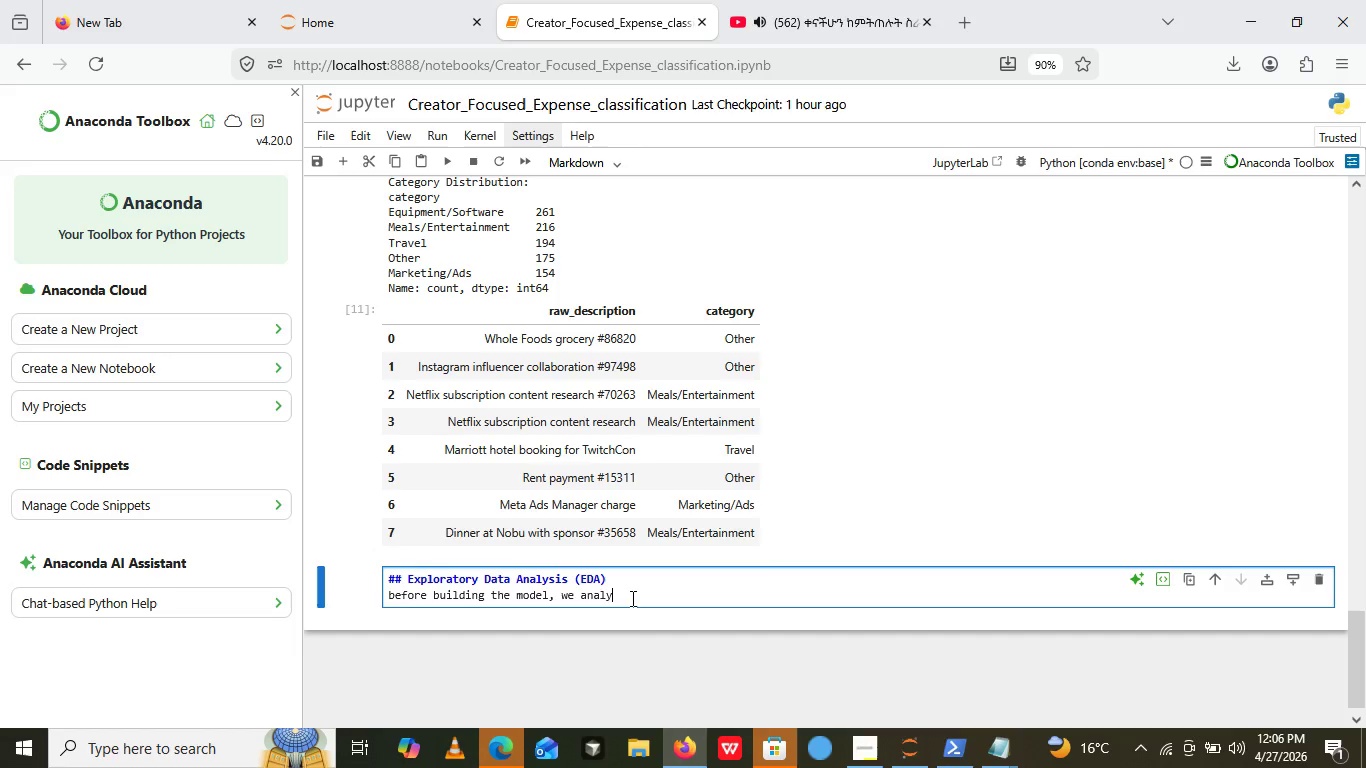 
left_click([631, 598])
 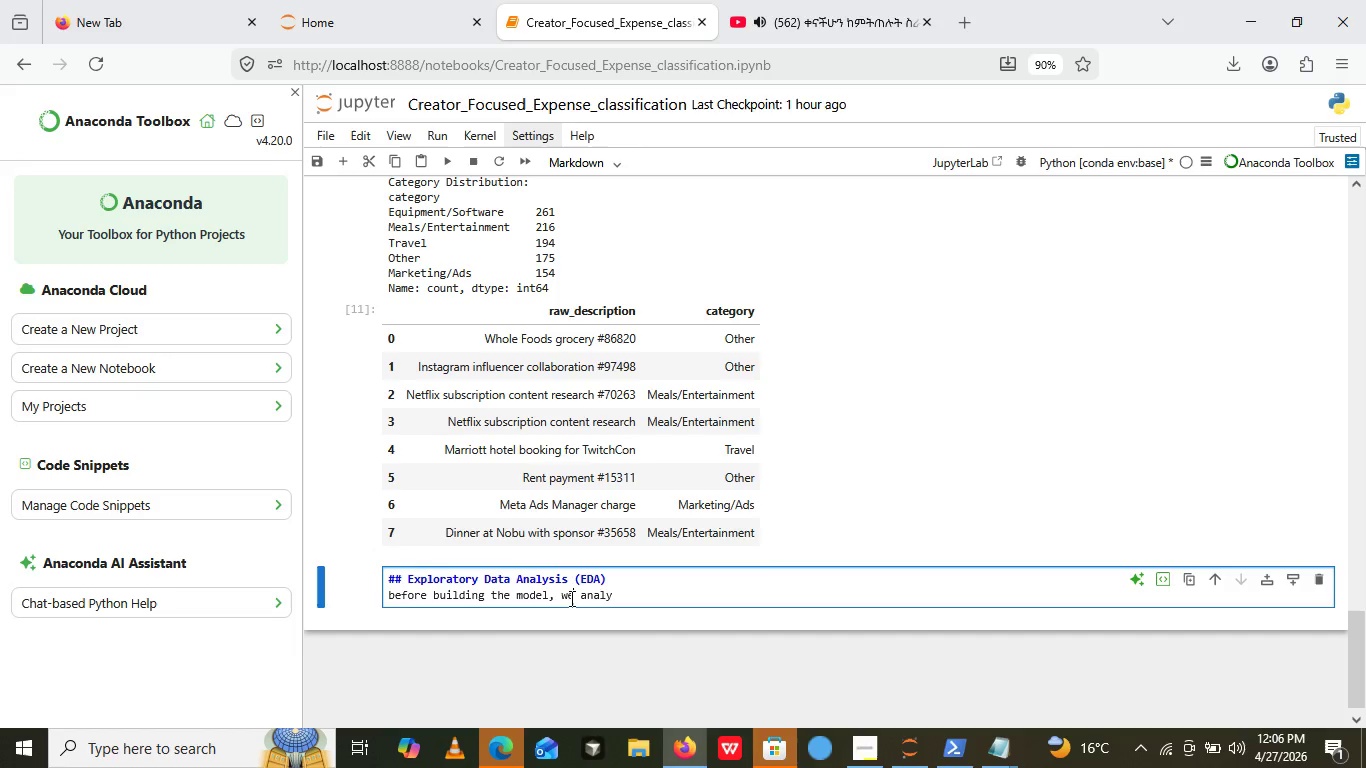 
left_click_drag(start_coordinate=[577, 599], to_coordinate=[558, 597])
 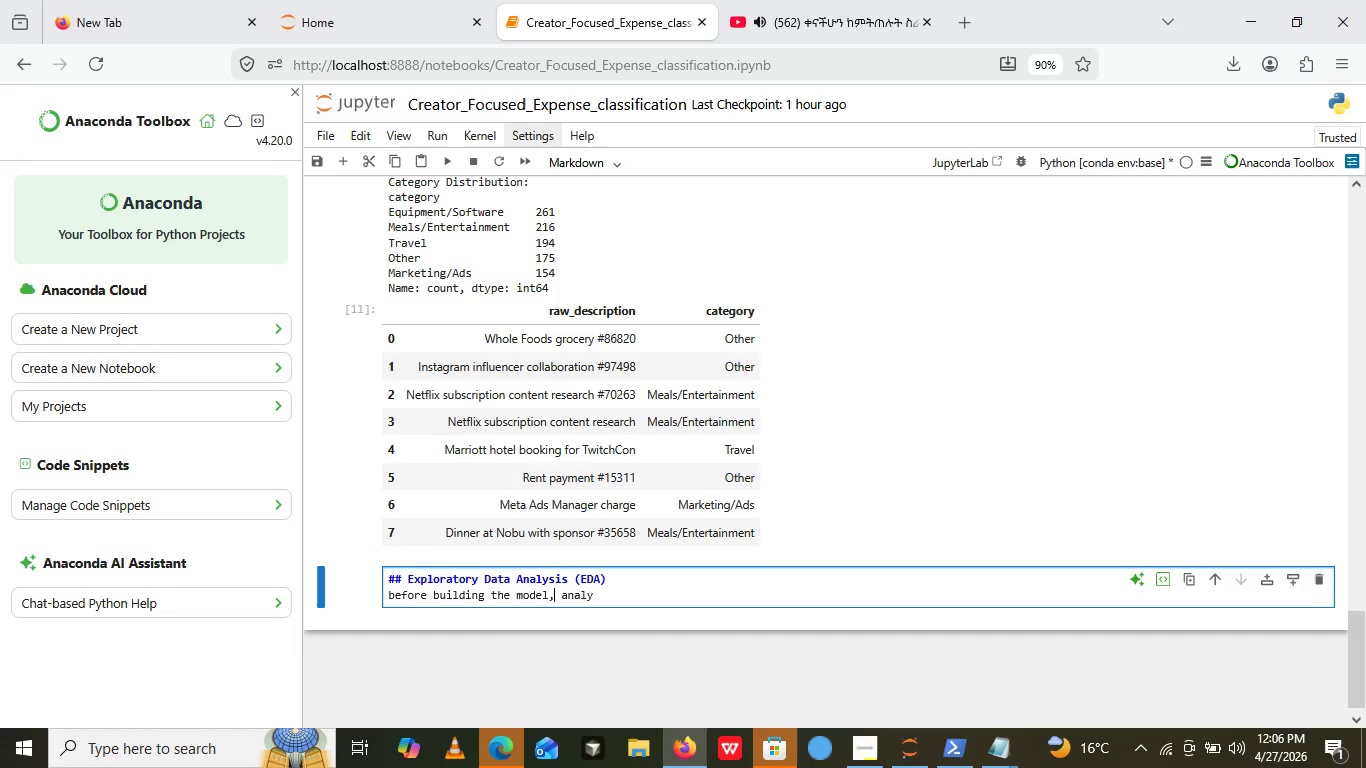 
key(I)
 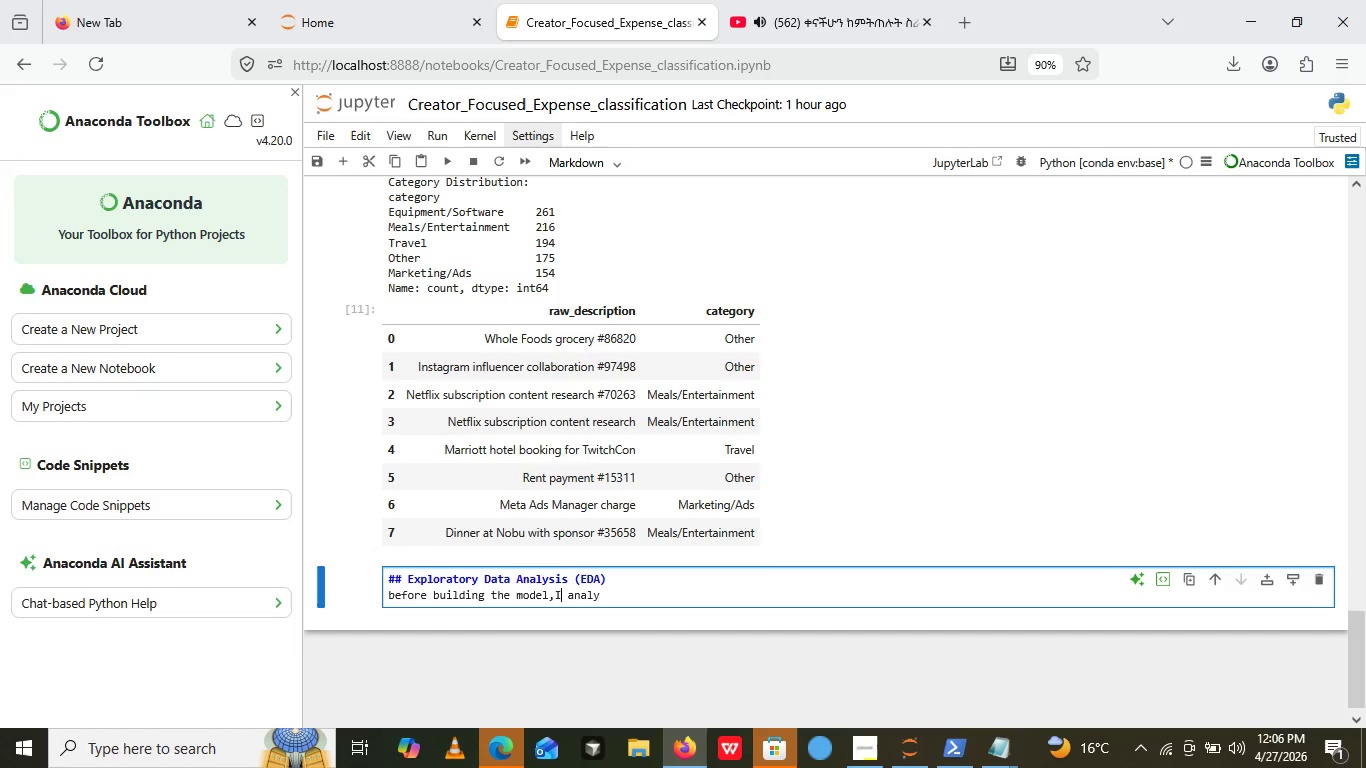 
key(Backspace)
 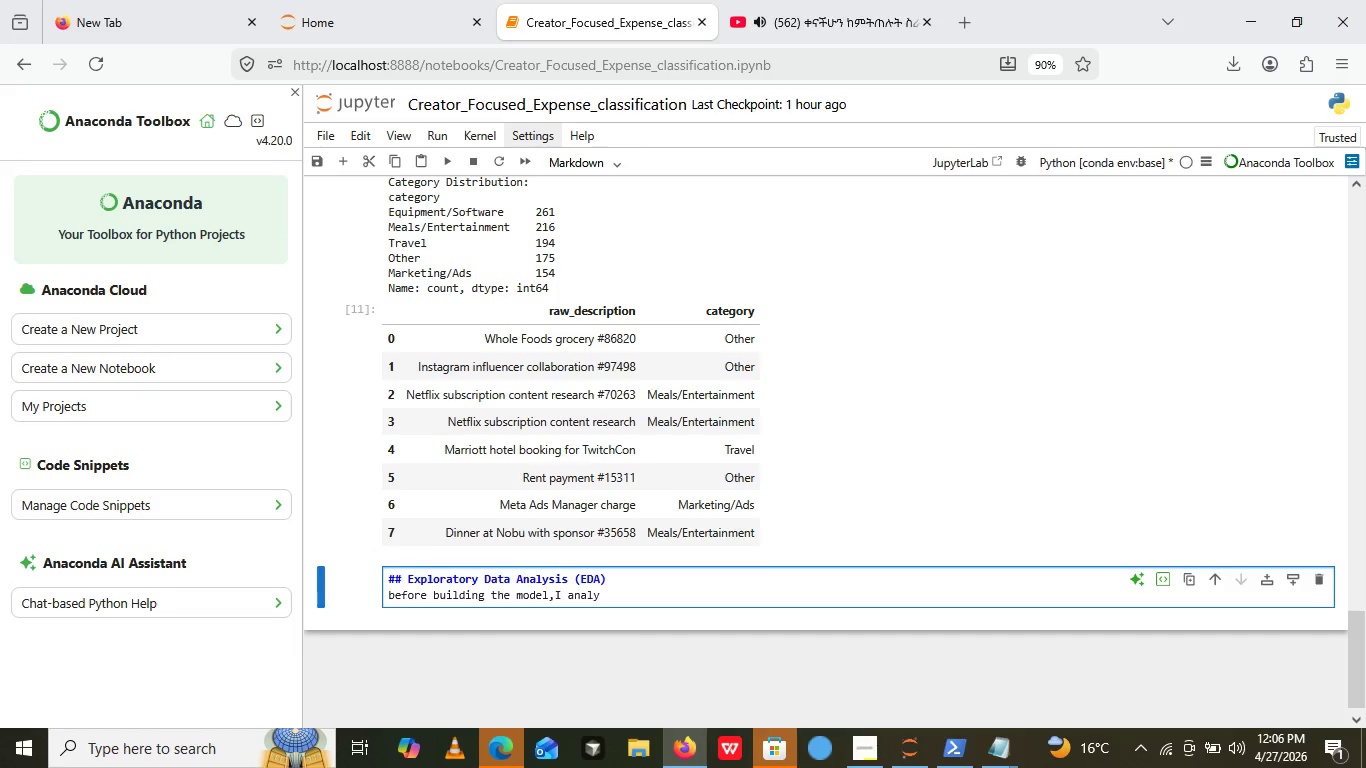 
key(Shift+I)
 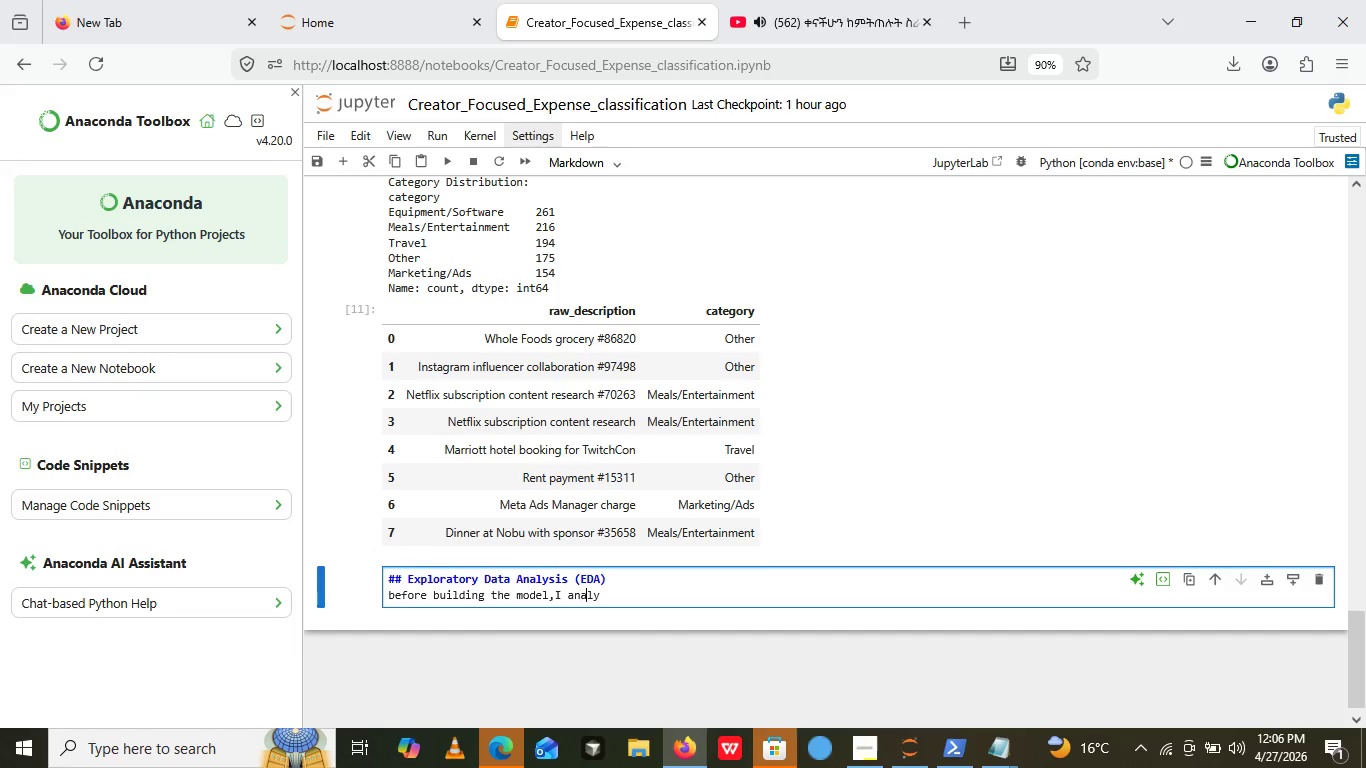 
key(ArrowRight)
 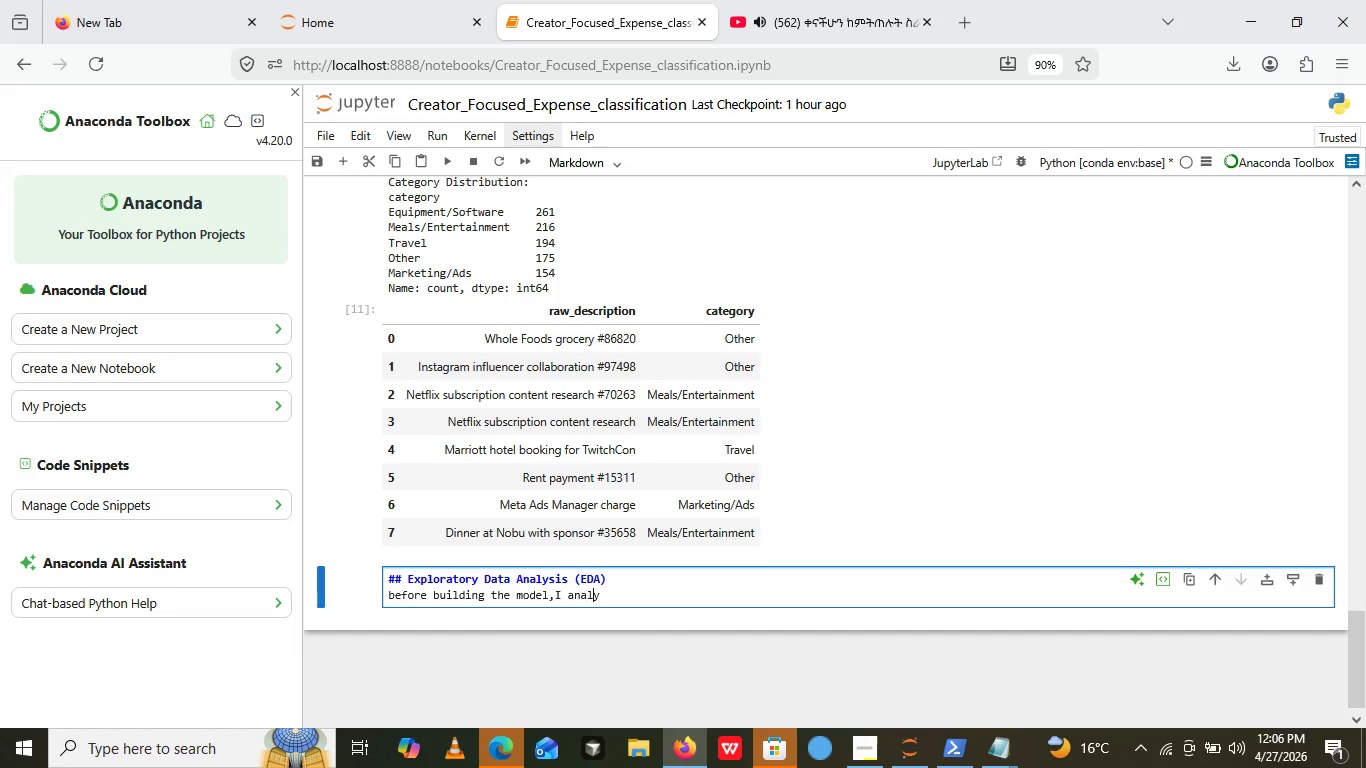 
key(ArrowRight)
 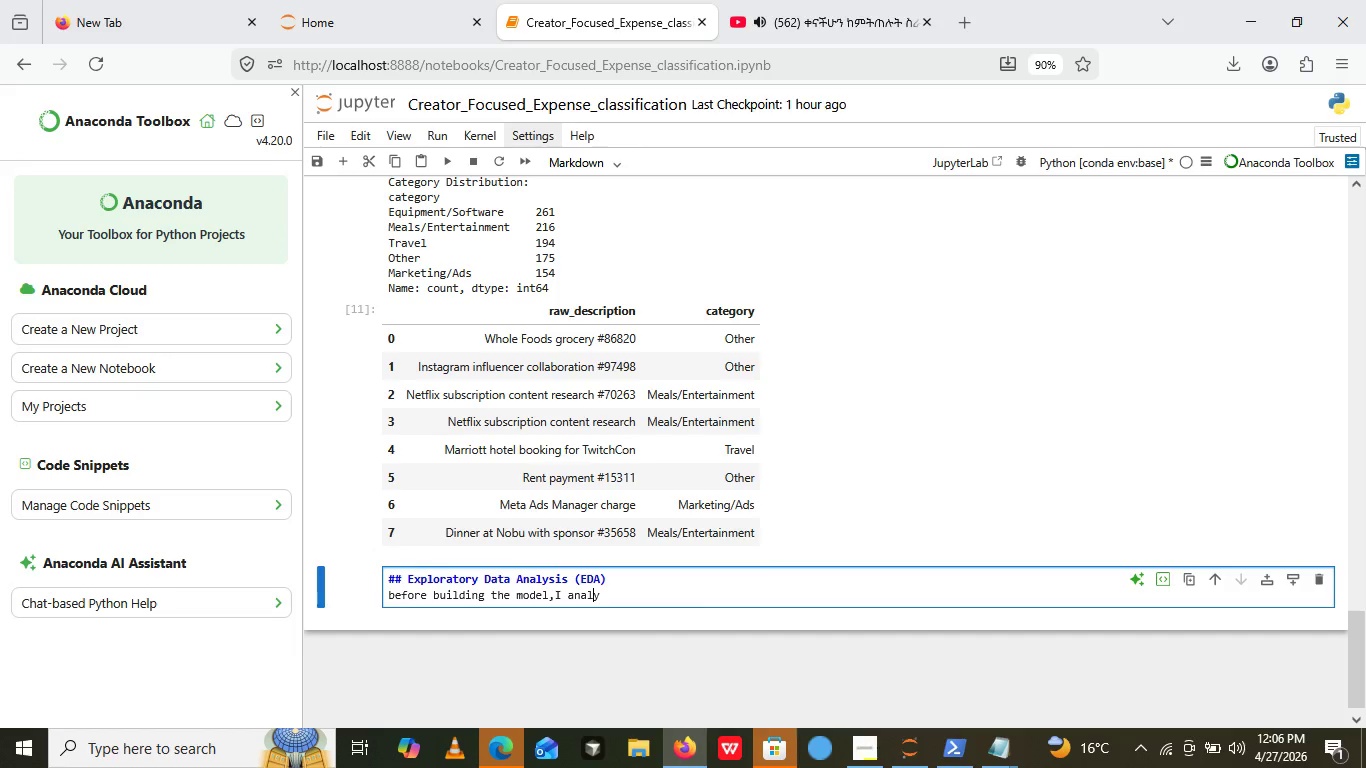 
key(ArrowRight)
 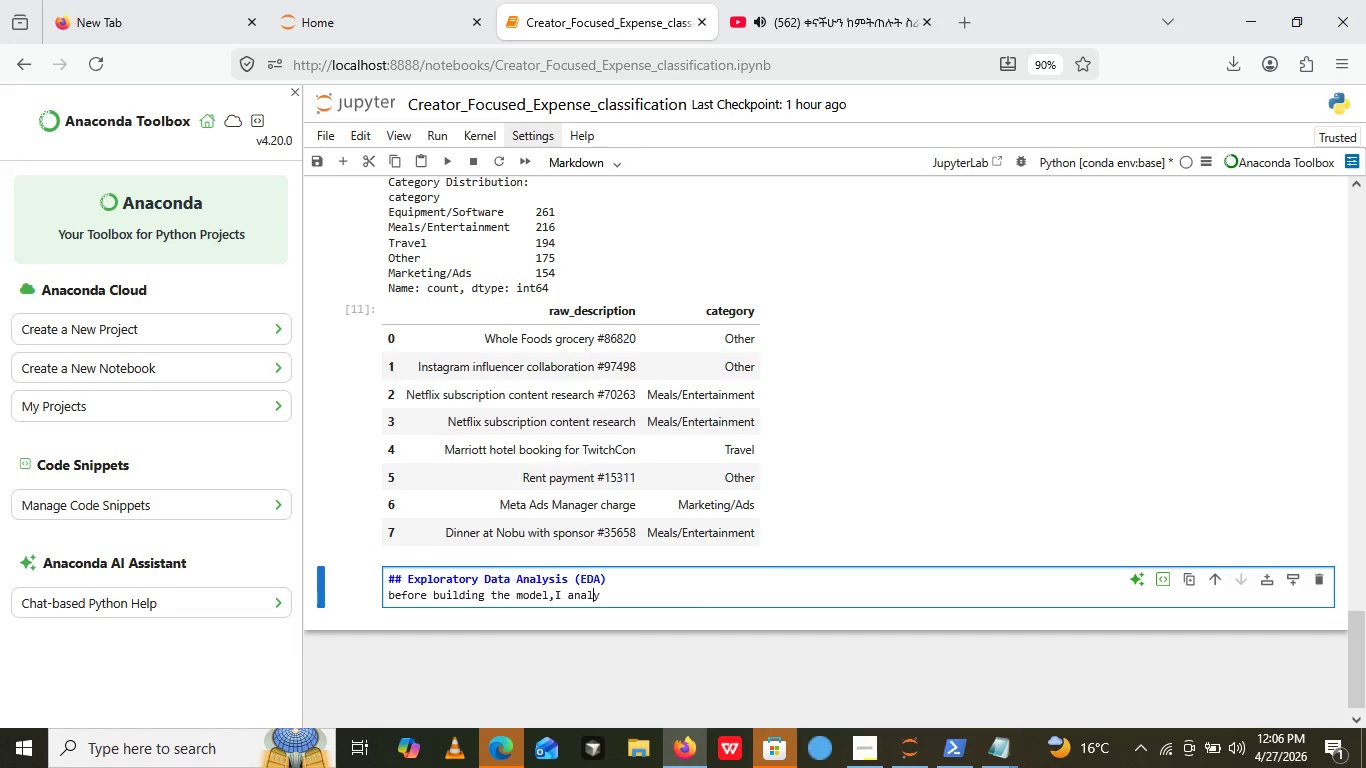 
key(ArrowRight)
 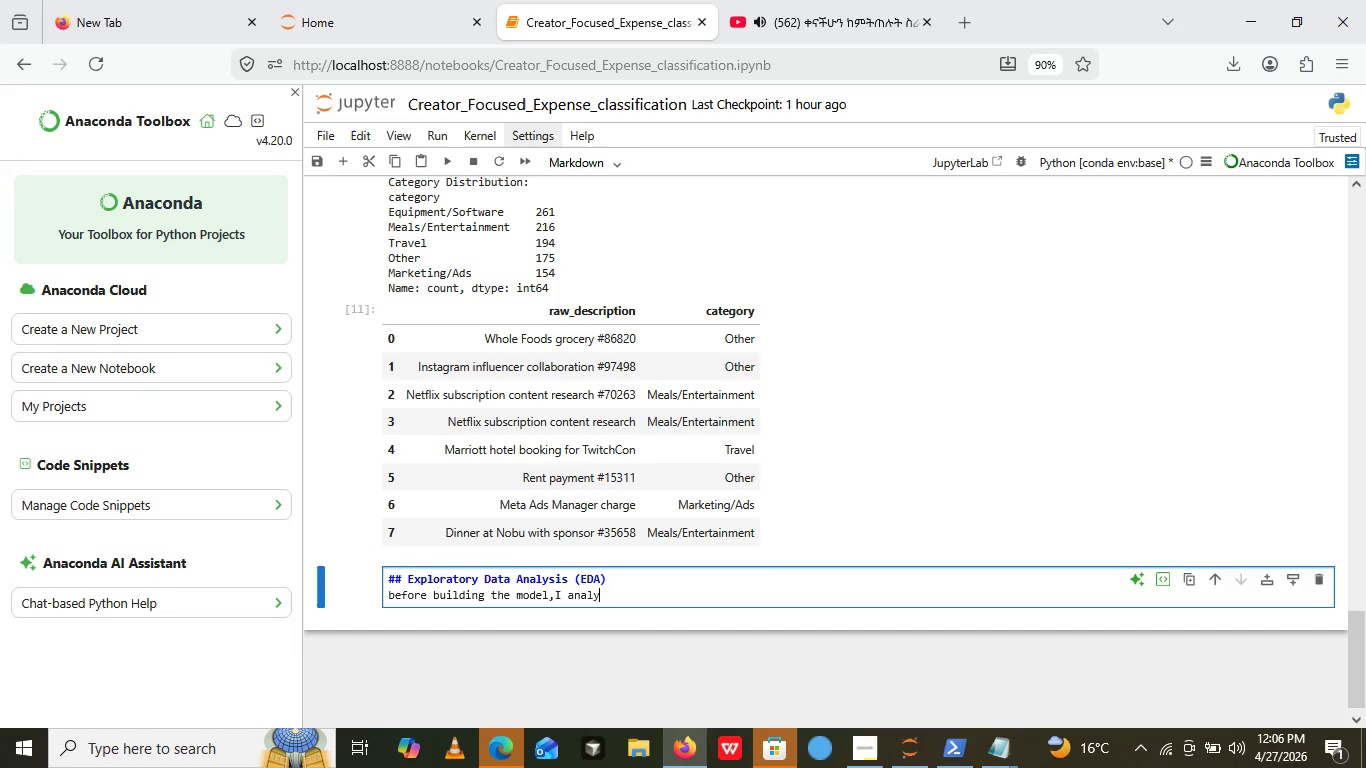 
key(ArrowRight)
 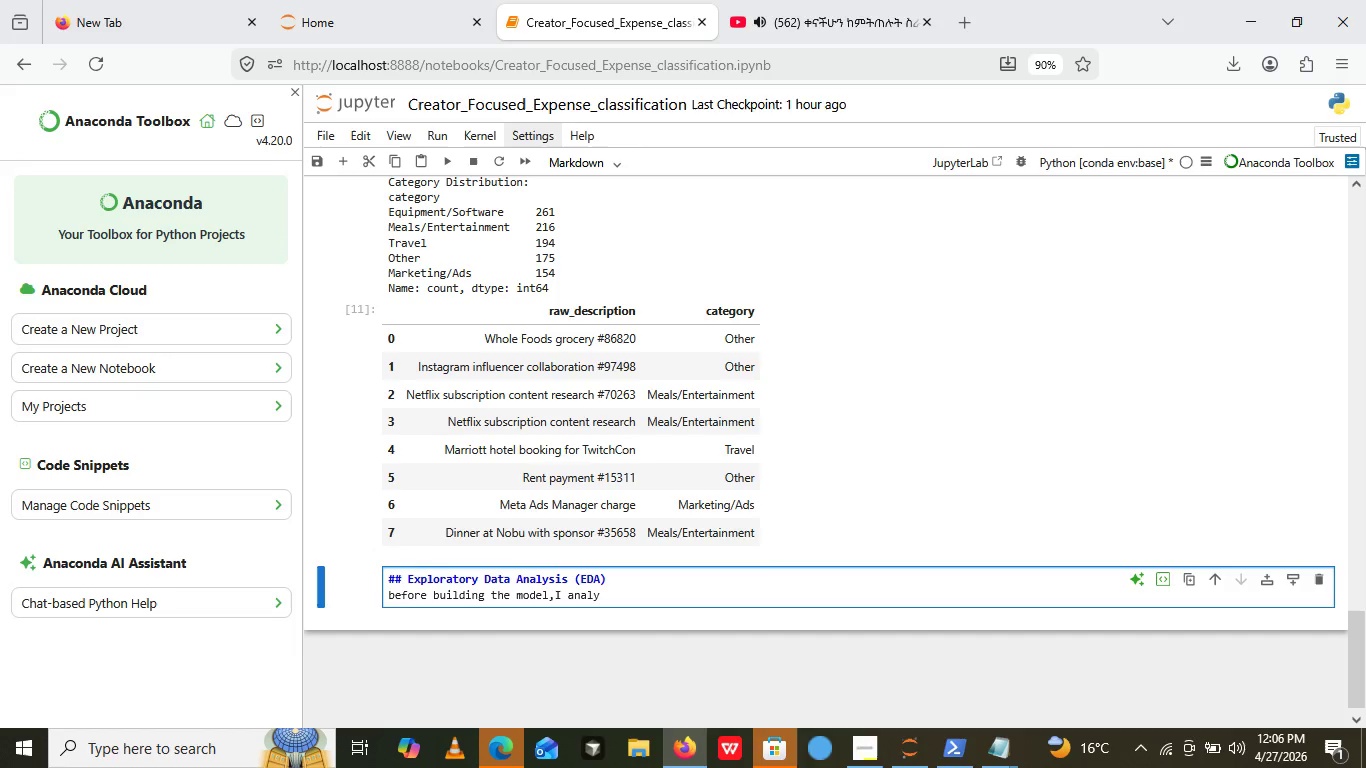 
key(ArrowRight)
 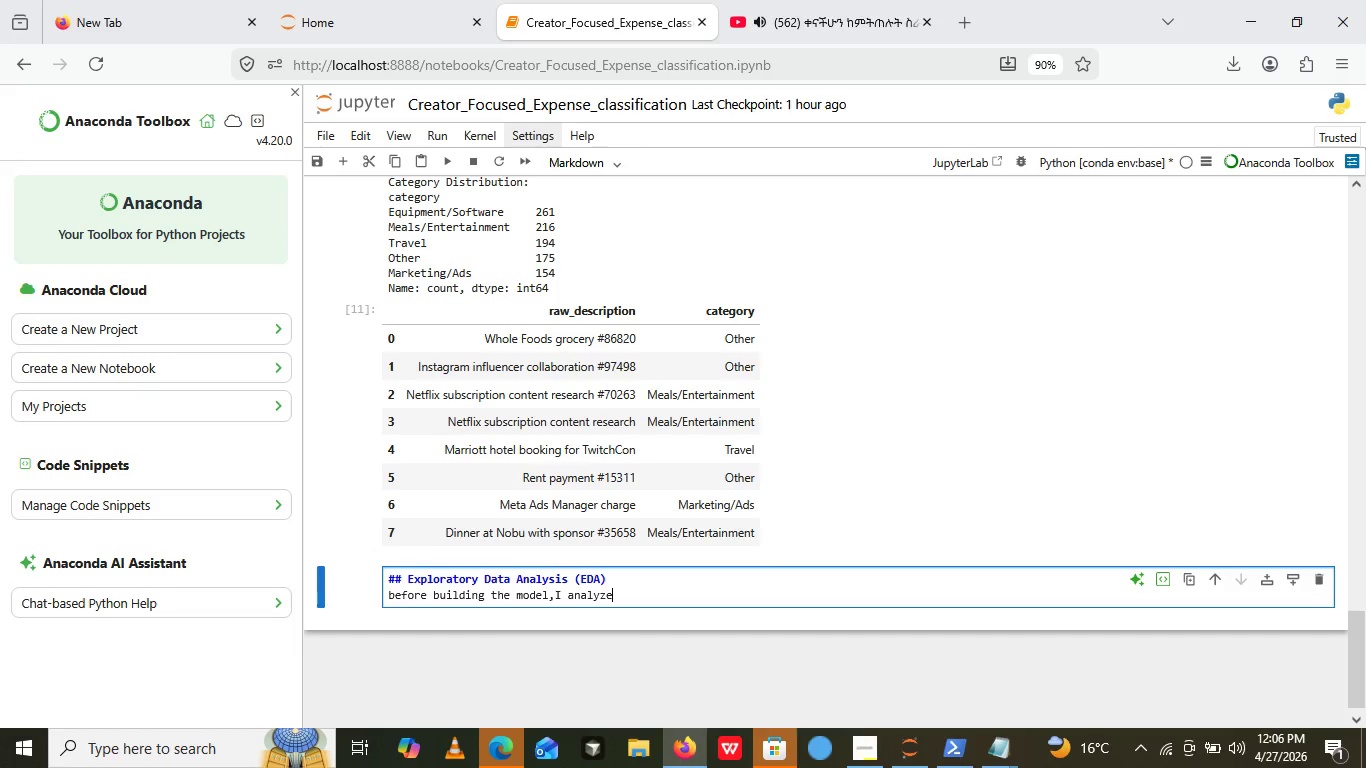 
type(ze the raw transaction text to unnderstand )
 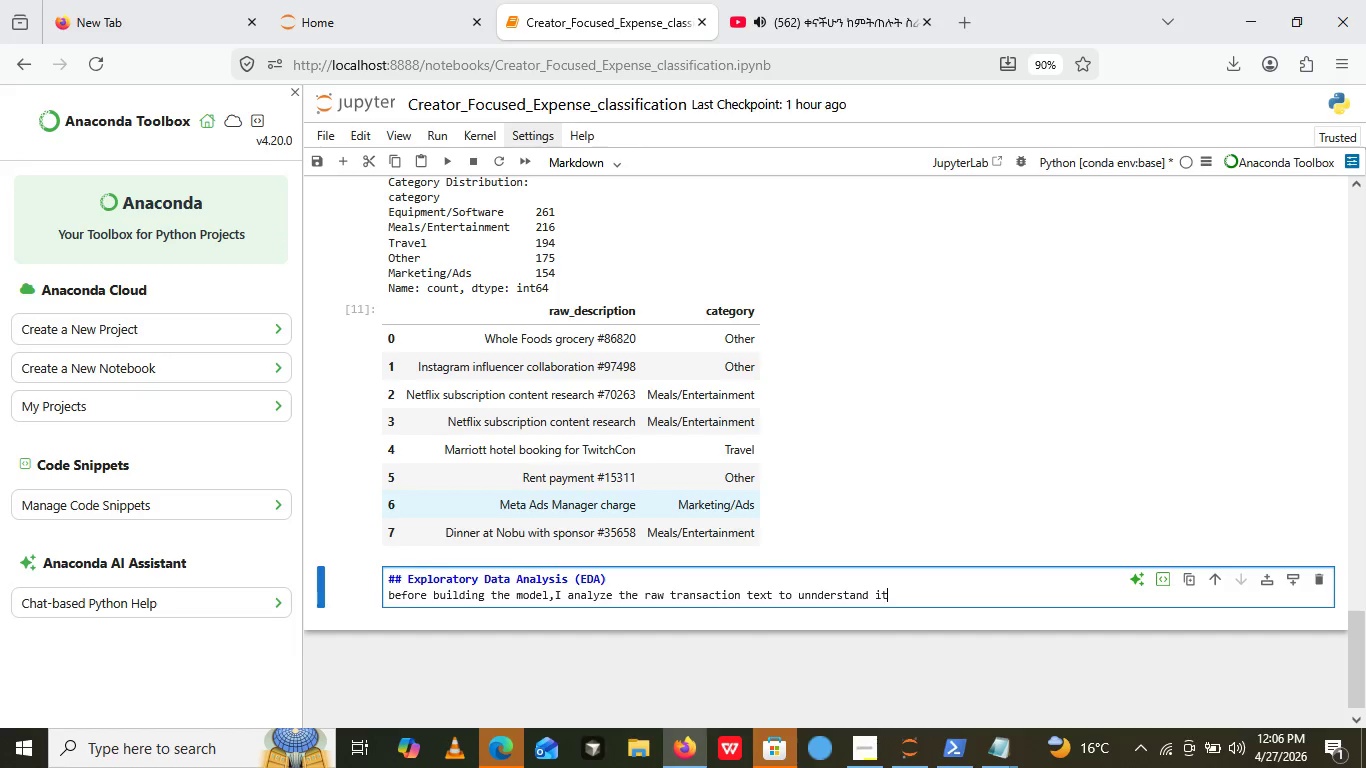 
type(its  characteristics.)
 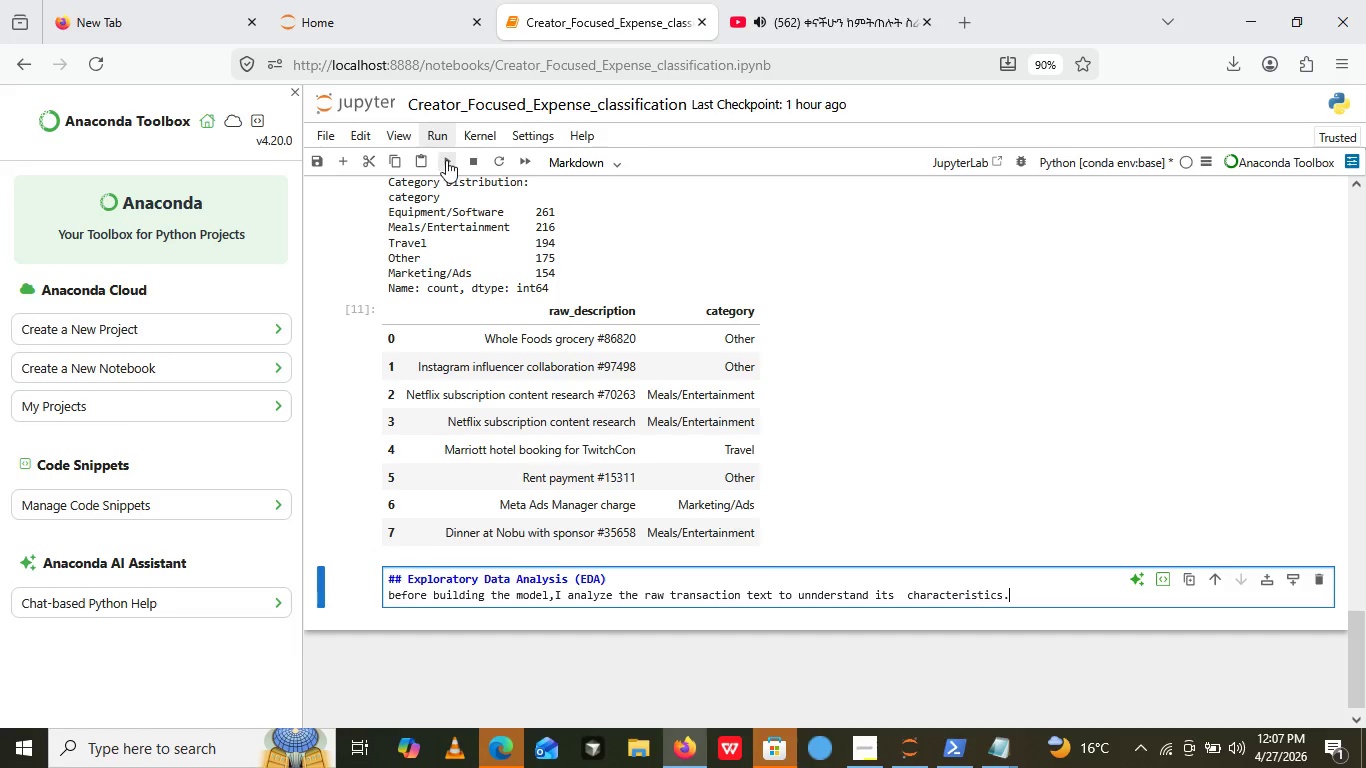 
left_click([446, 160])
 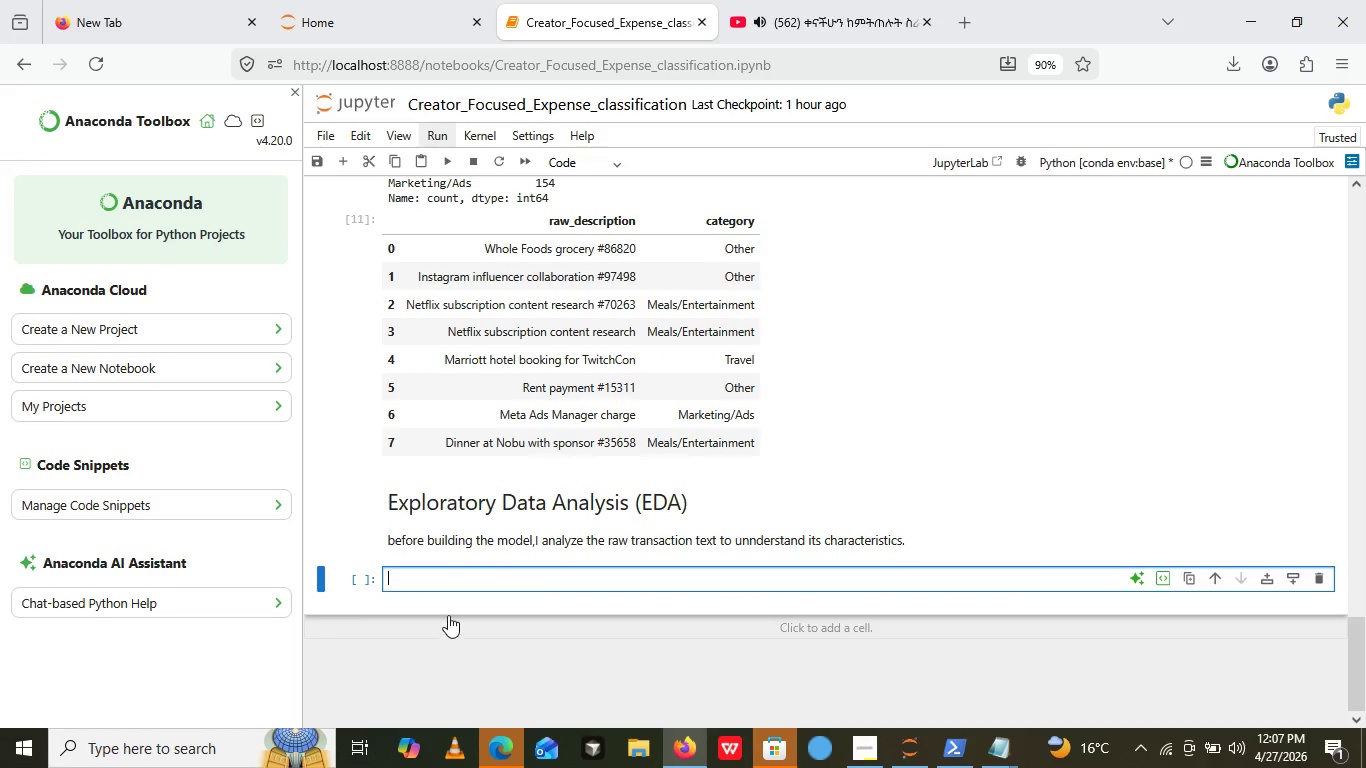 
scroll: coordinate [559, 438], scroll_direction: down, amount: 3.0
 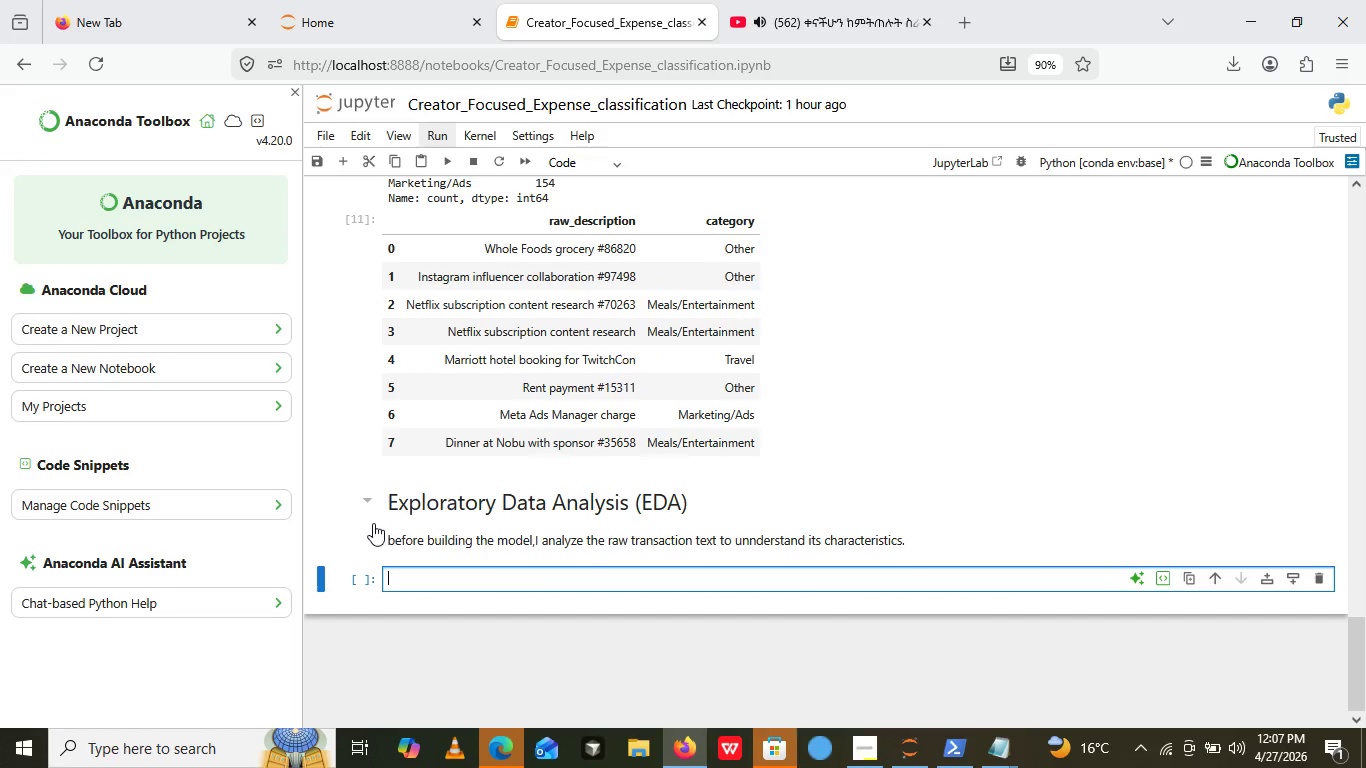 
left_click([452, 585])
 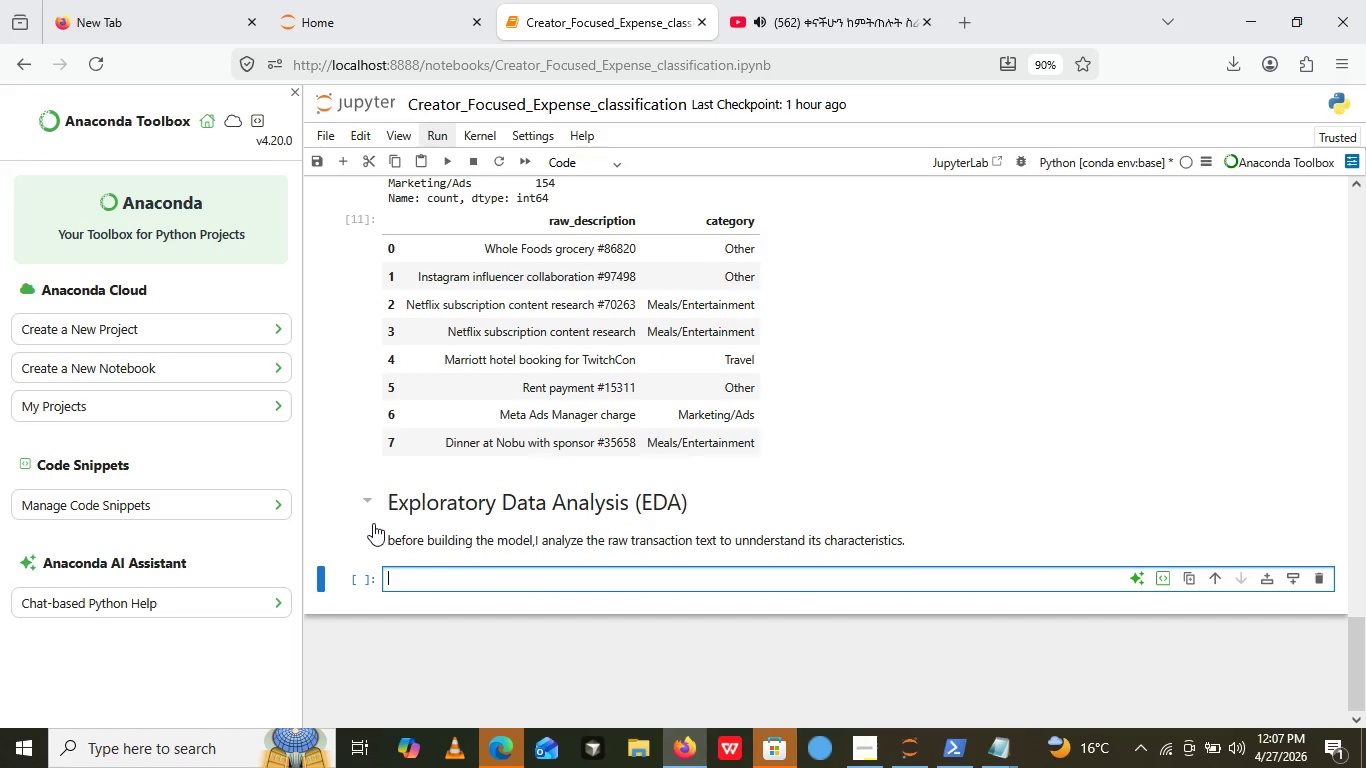 
type(df)
key(Backspace)
type(ef get_top_words())
 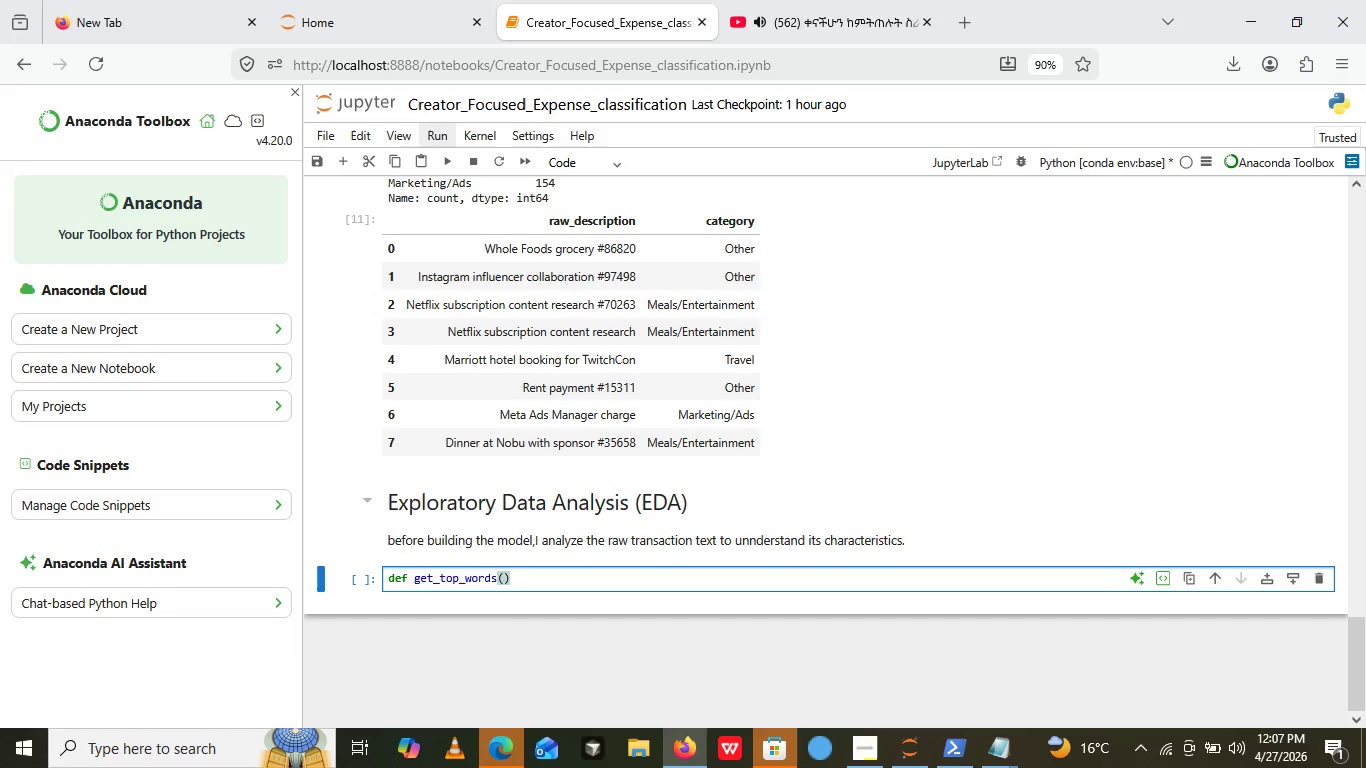 
key(ArrowLeft)
 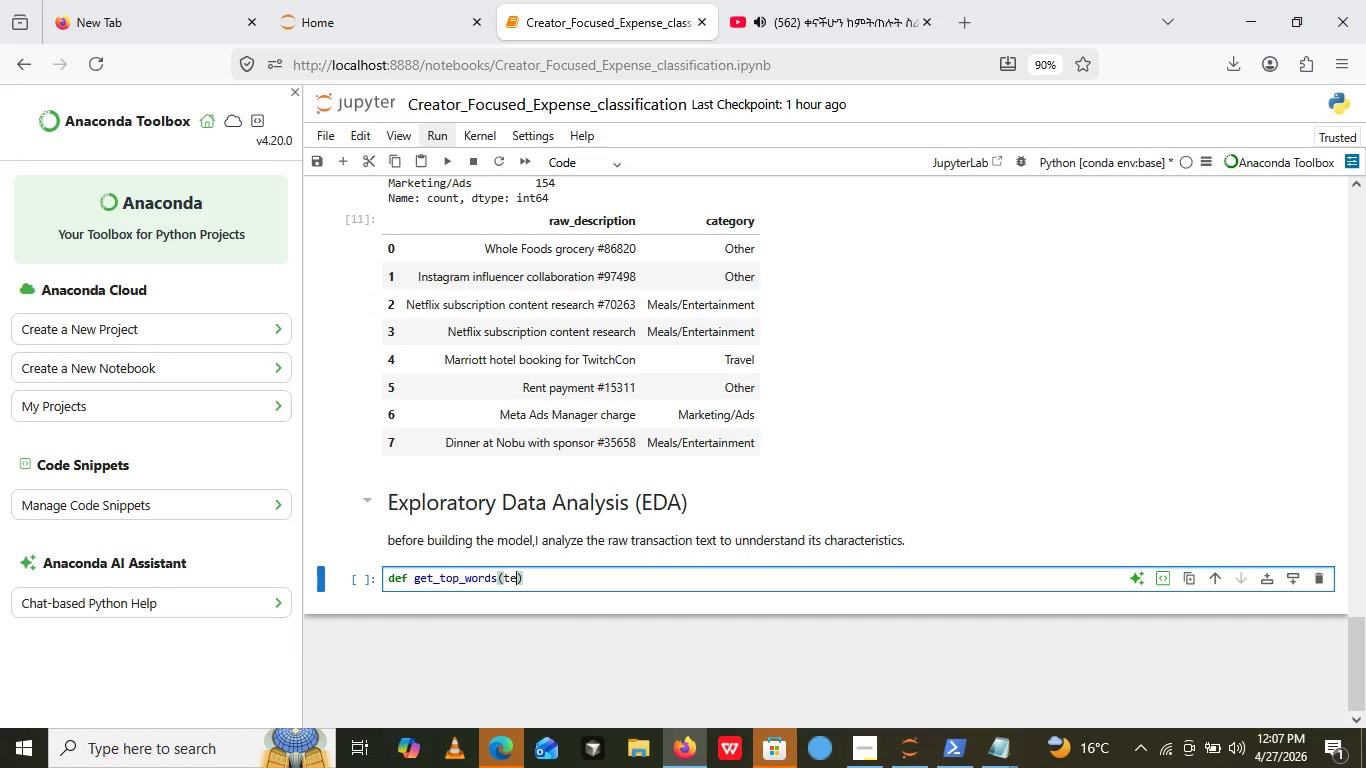 
type(text_series)
 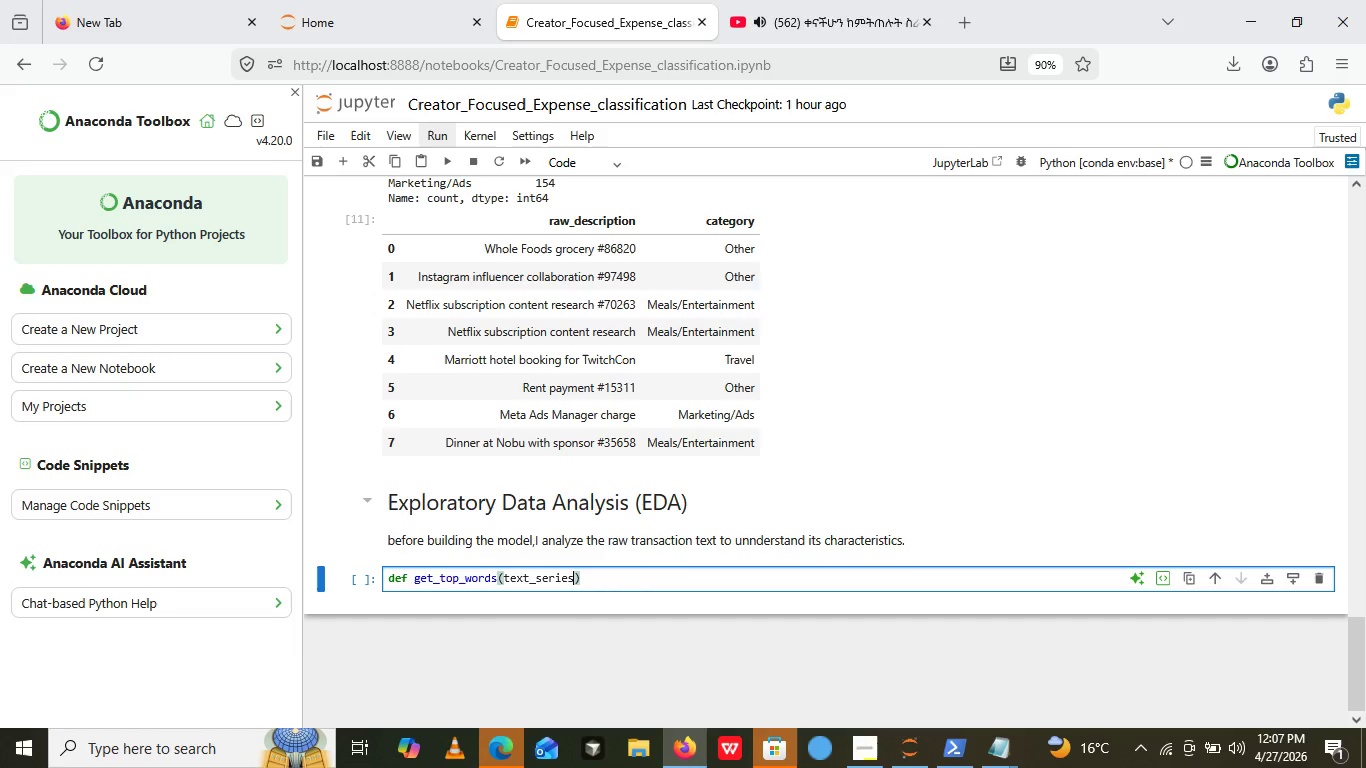 
key(Comma)
 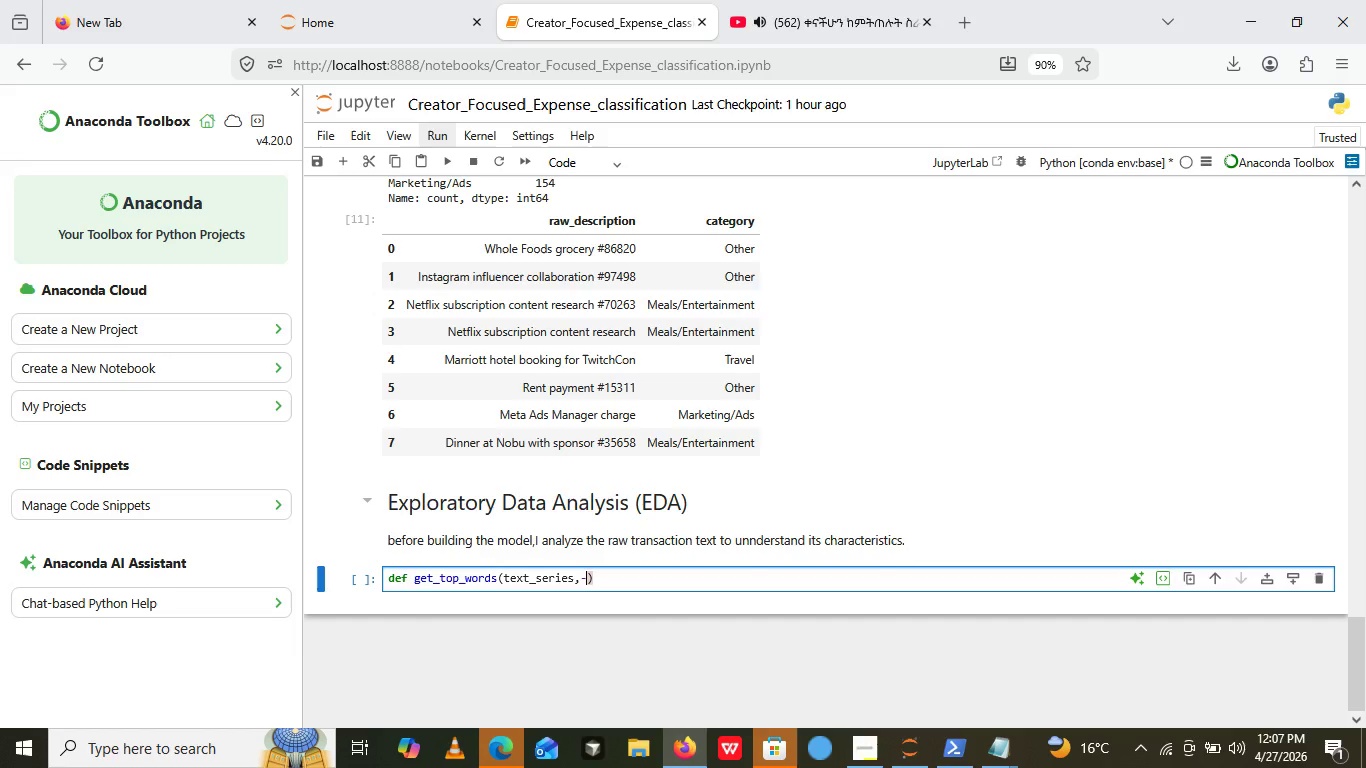 
key(Minus)
 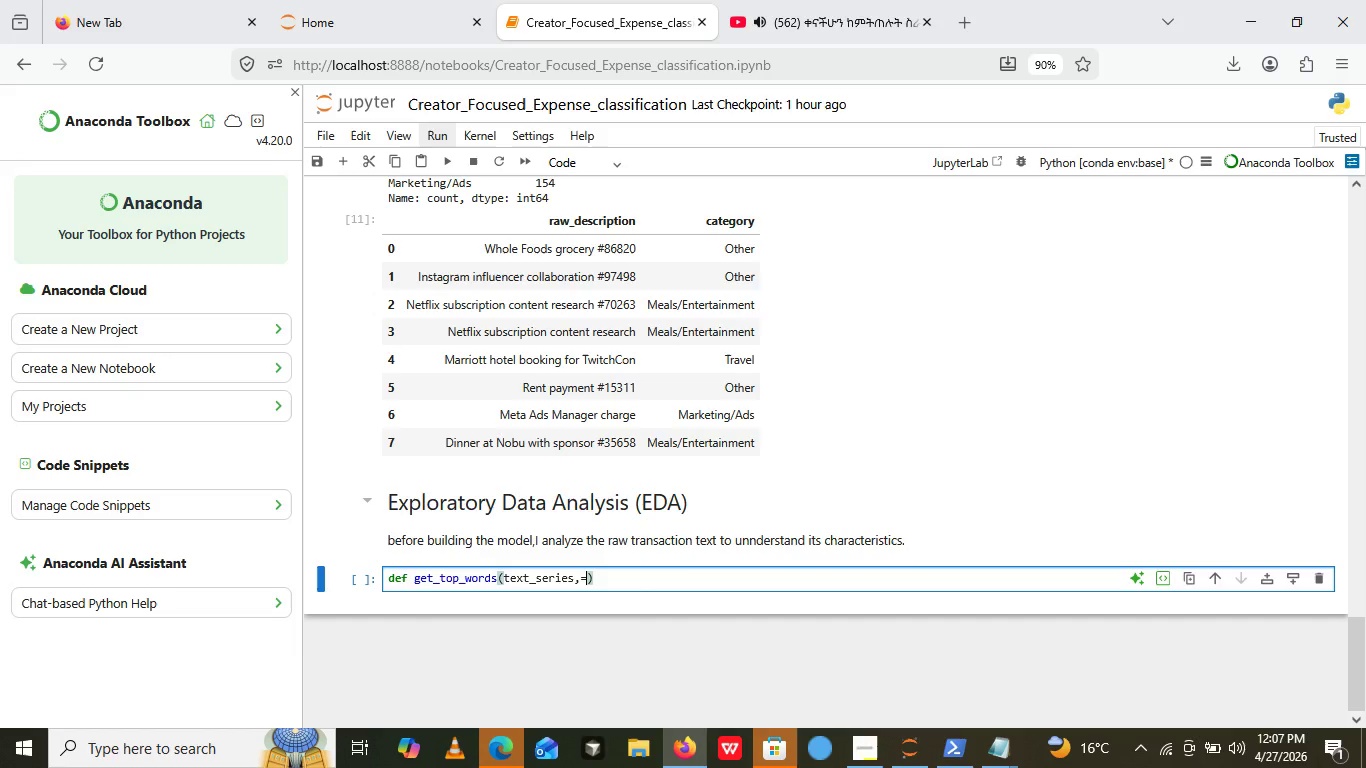 
key(Backspace)
 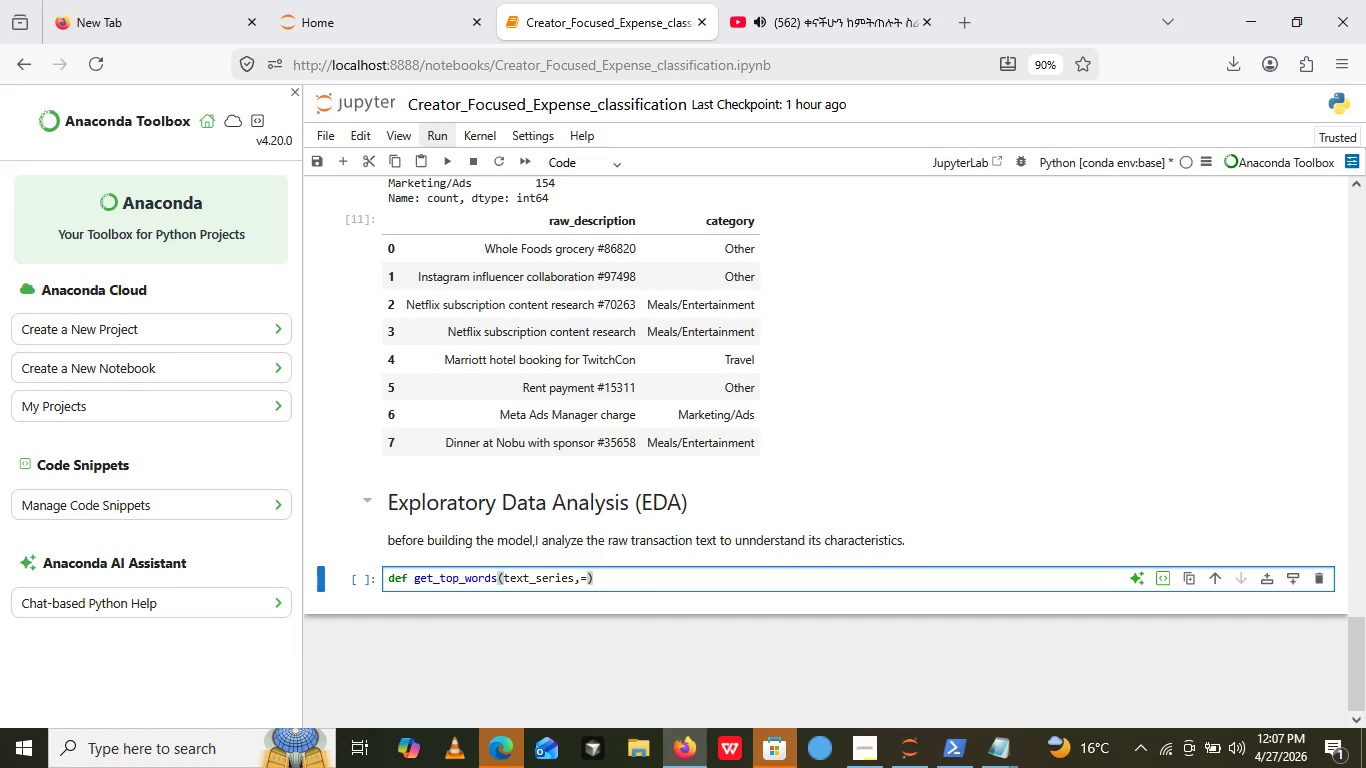 
key(Equal)
 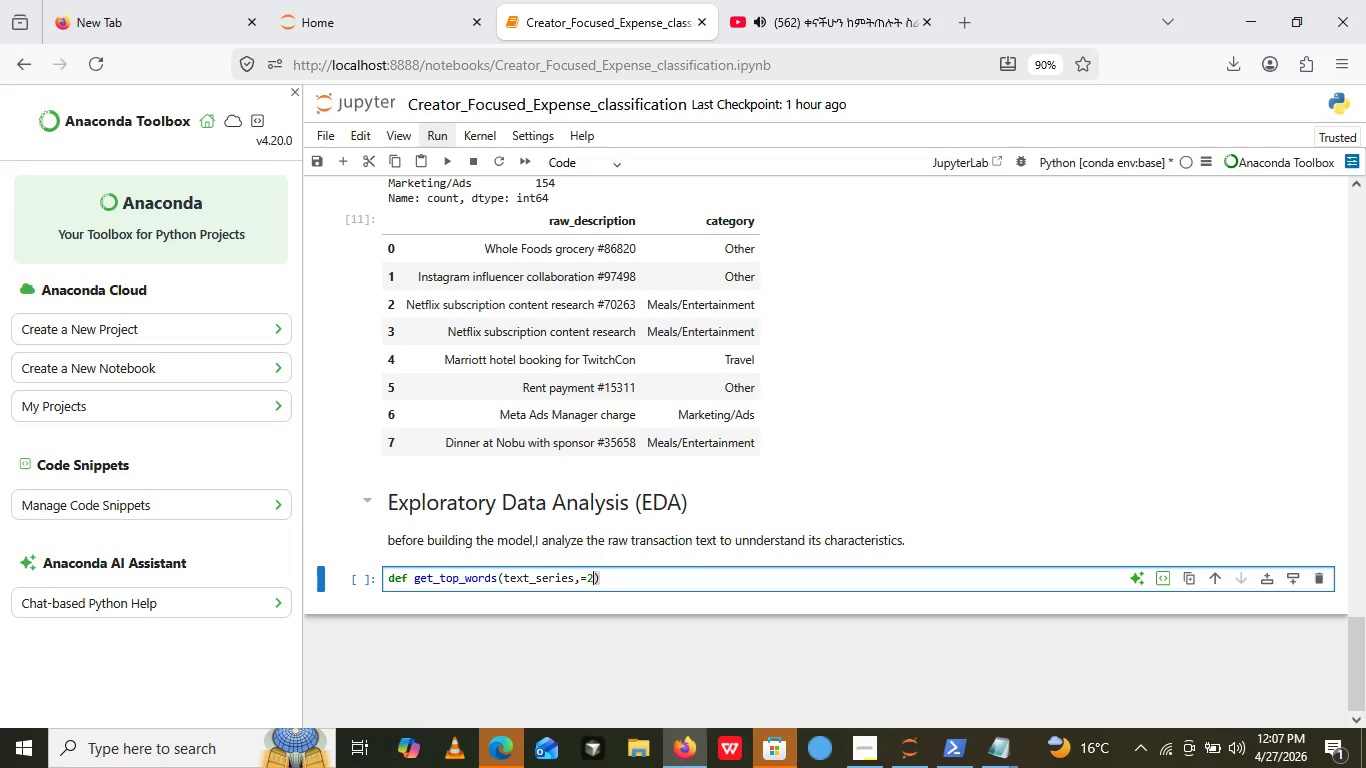 
type(20)
 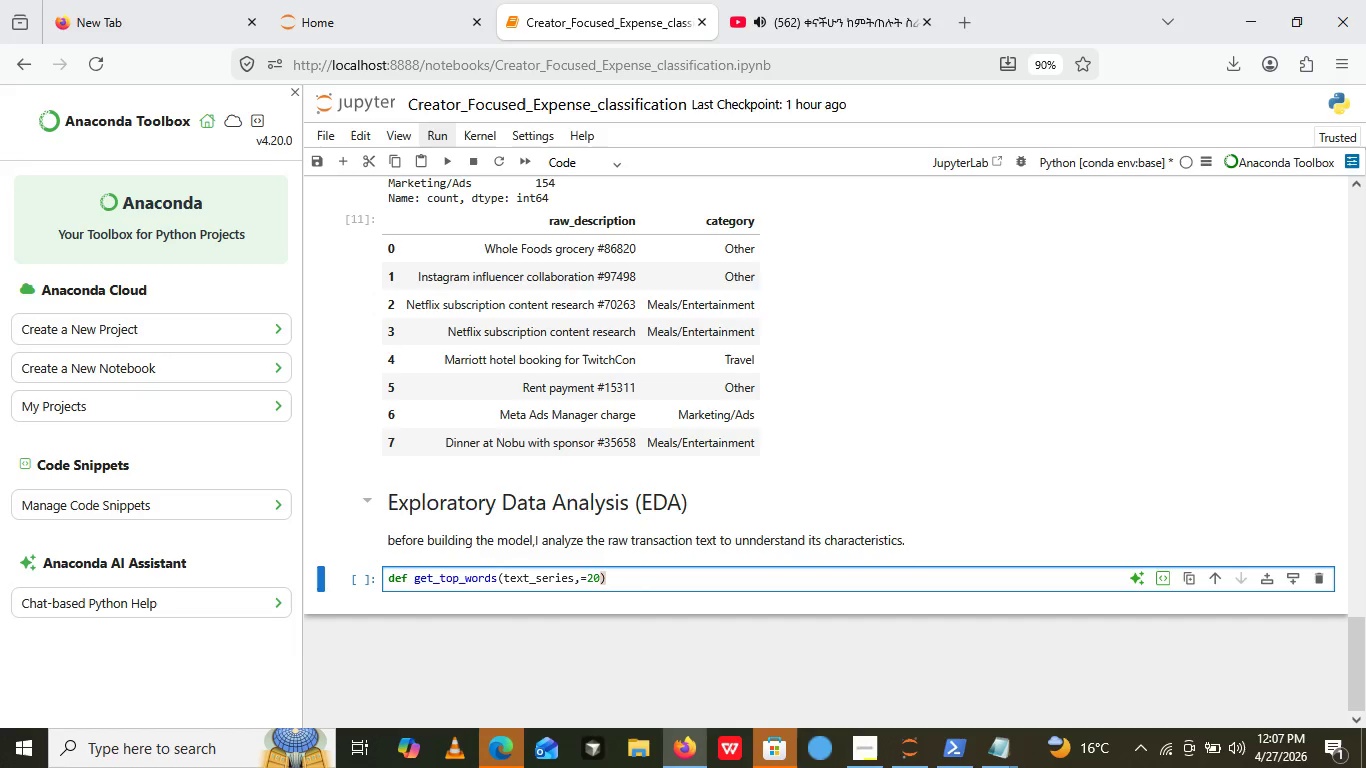 
key(ArrowRight)
 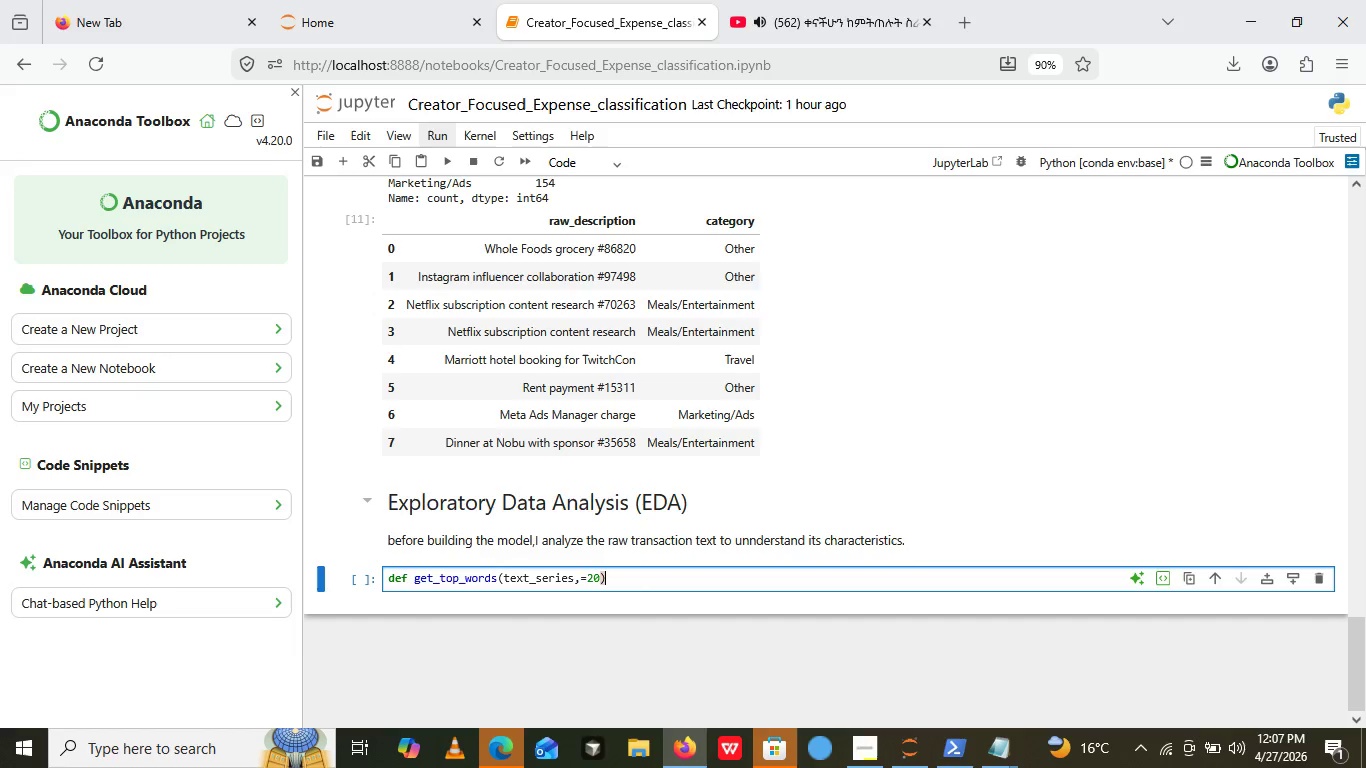 
key(ArrowLeft)
 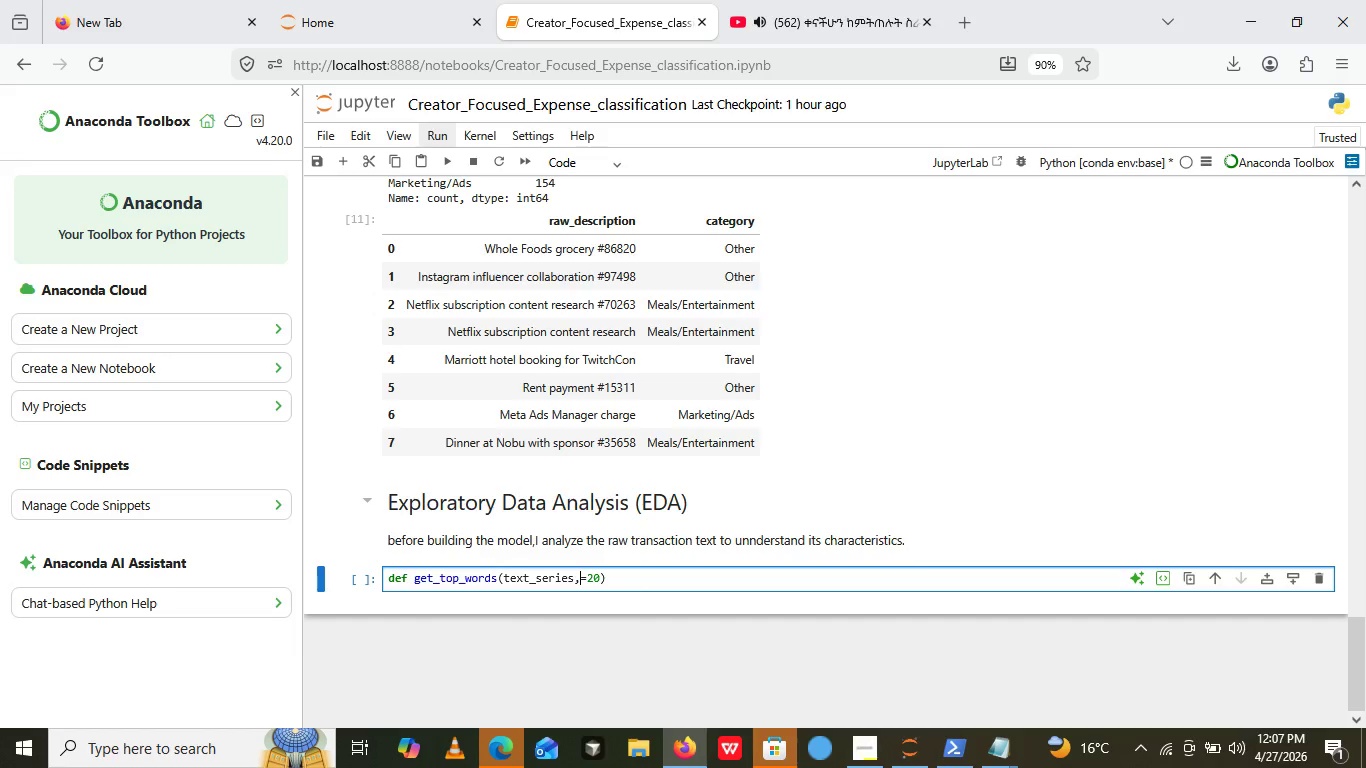 
key(ArrowLeft)
 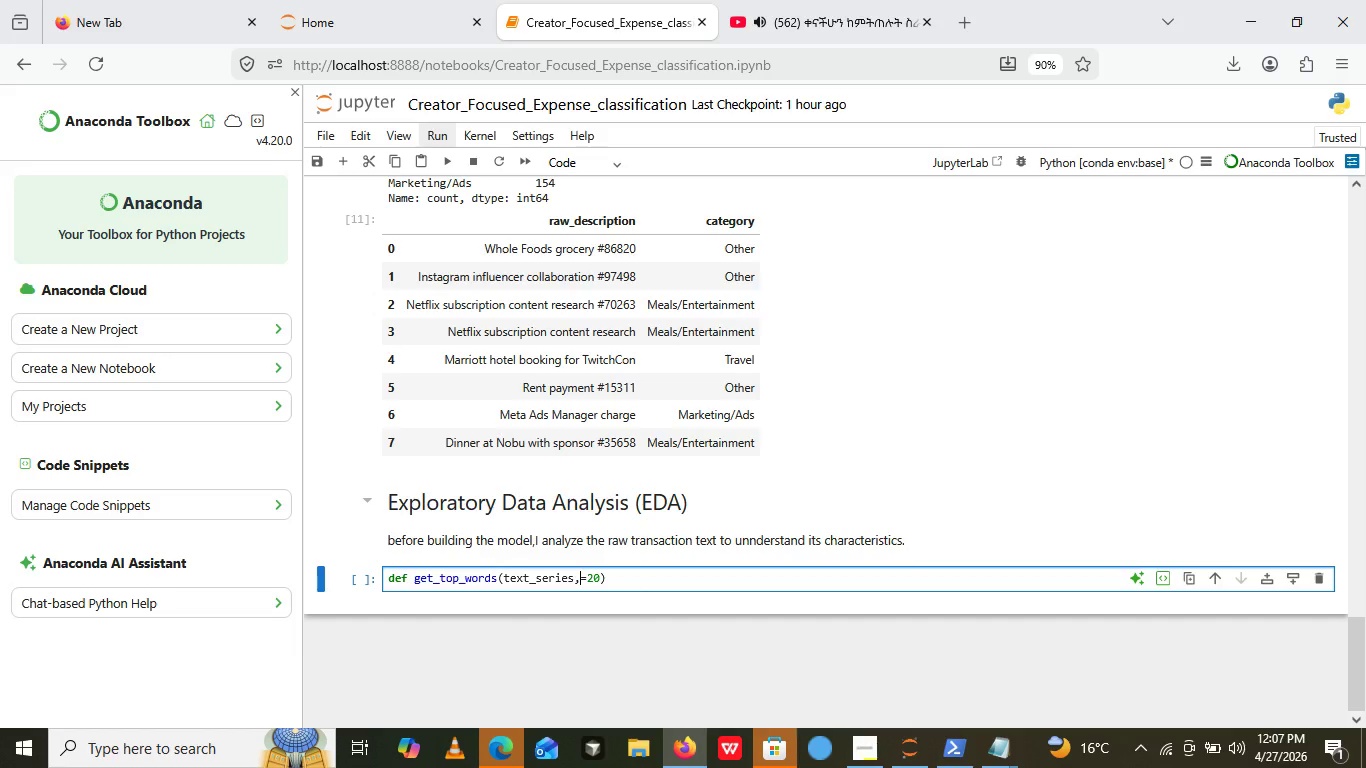 
key(ArrowLeft)
 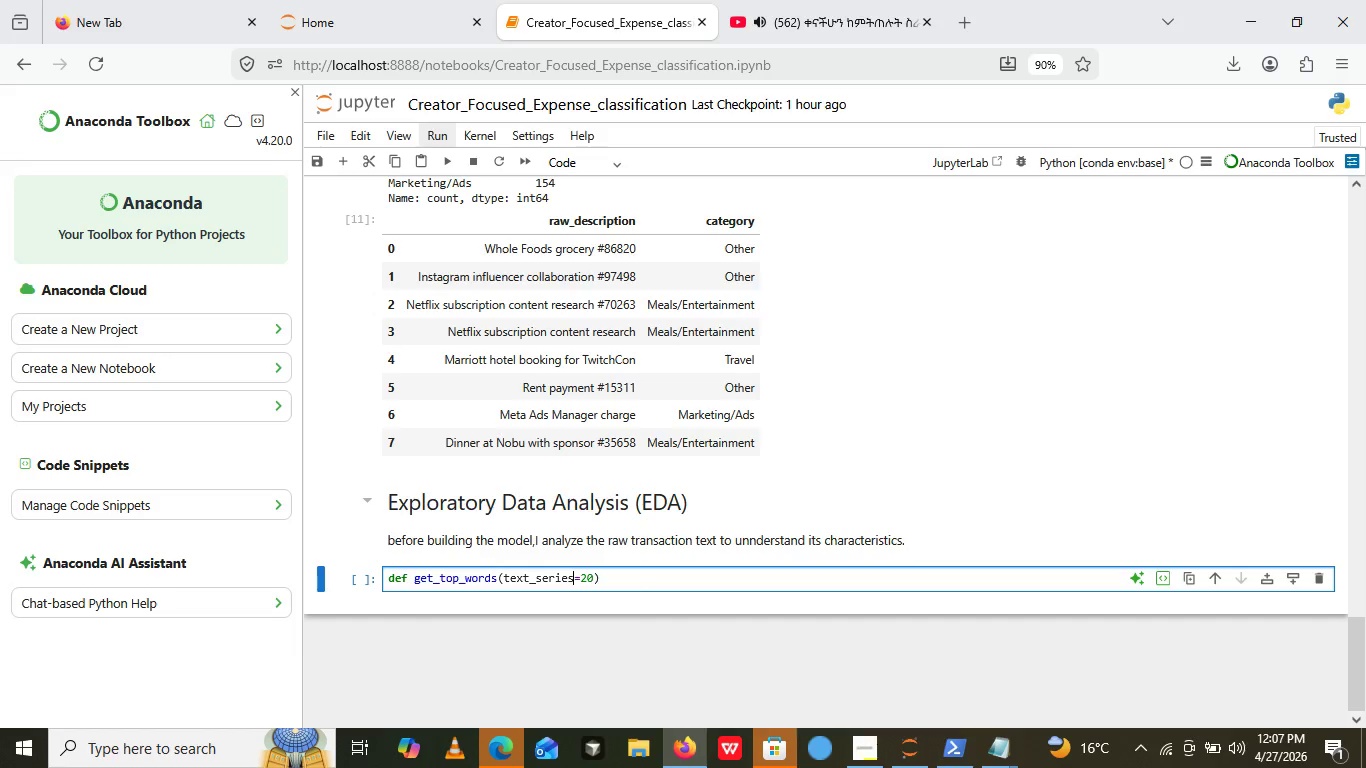 
key(ArrowLeft)
 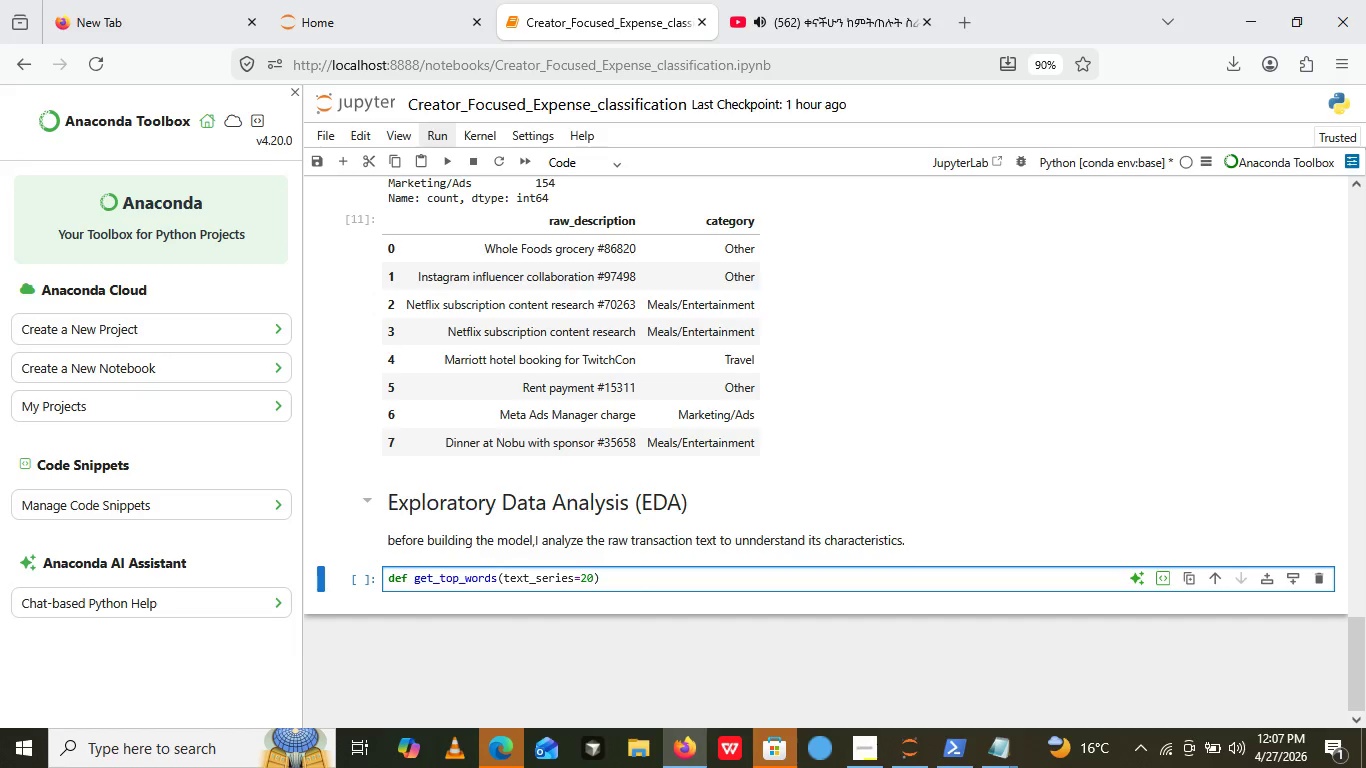 
key(Backspace)
 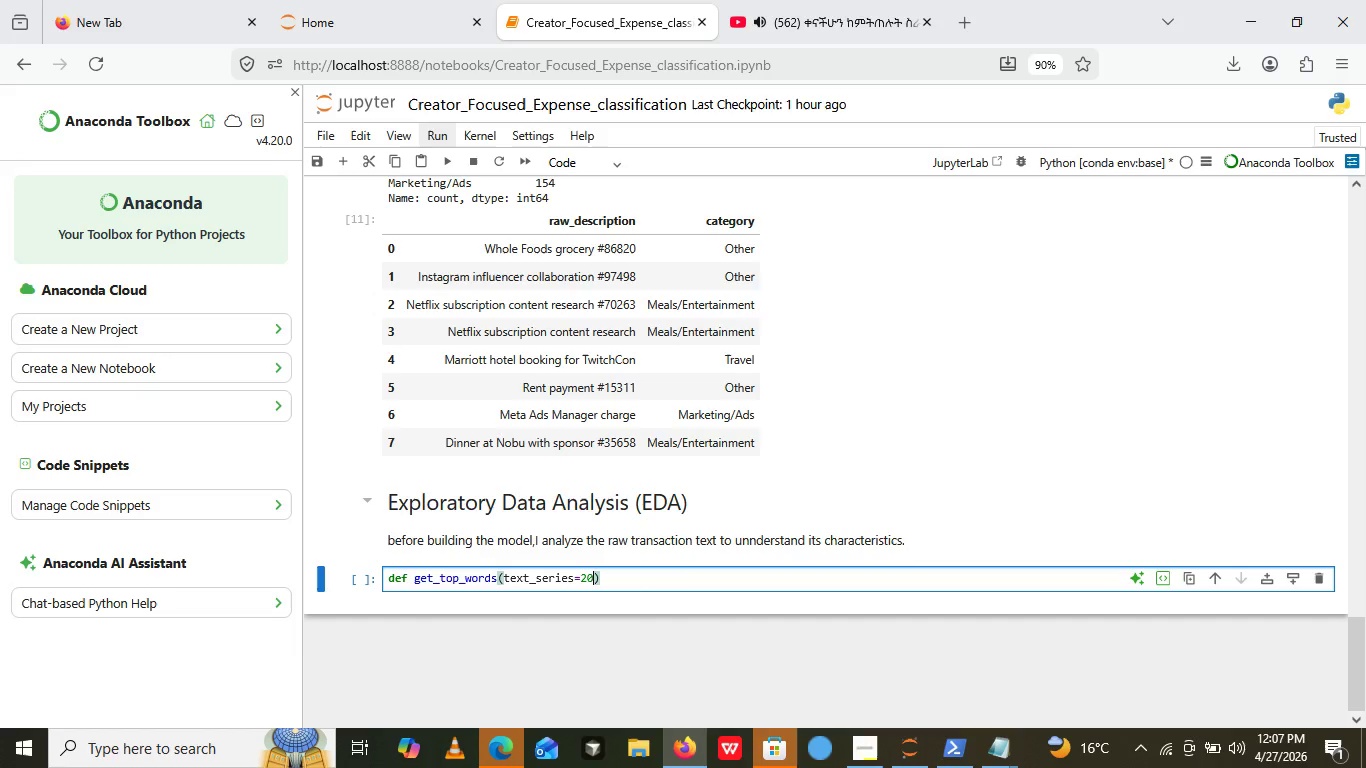 
key(ArrowRight)
 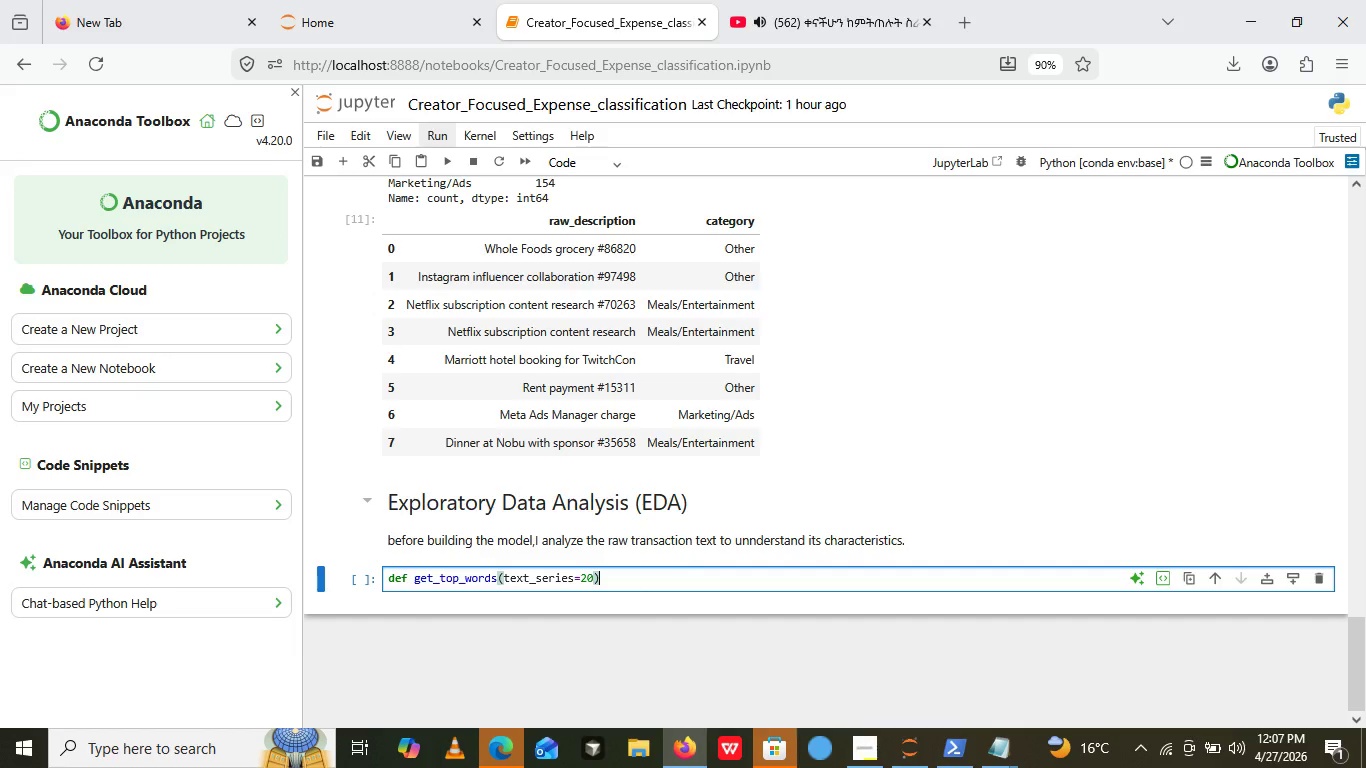 
key(ArrowRight)
 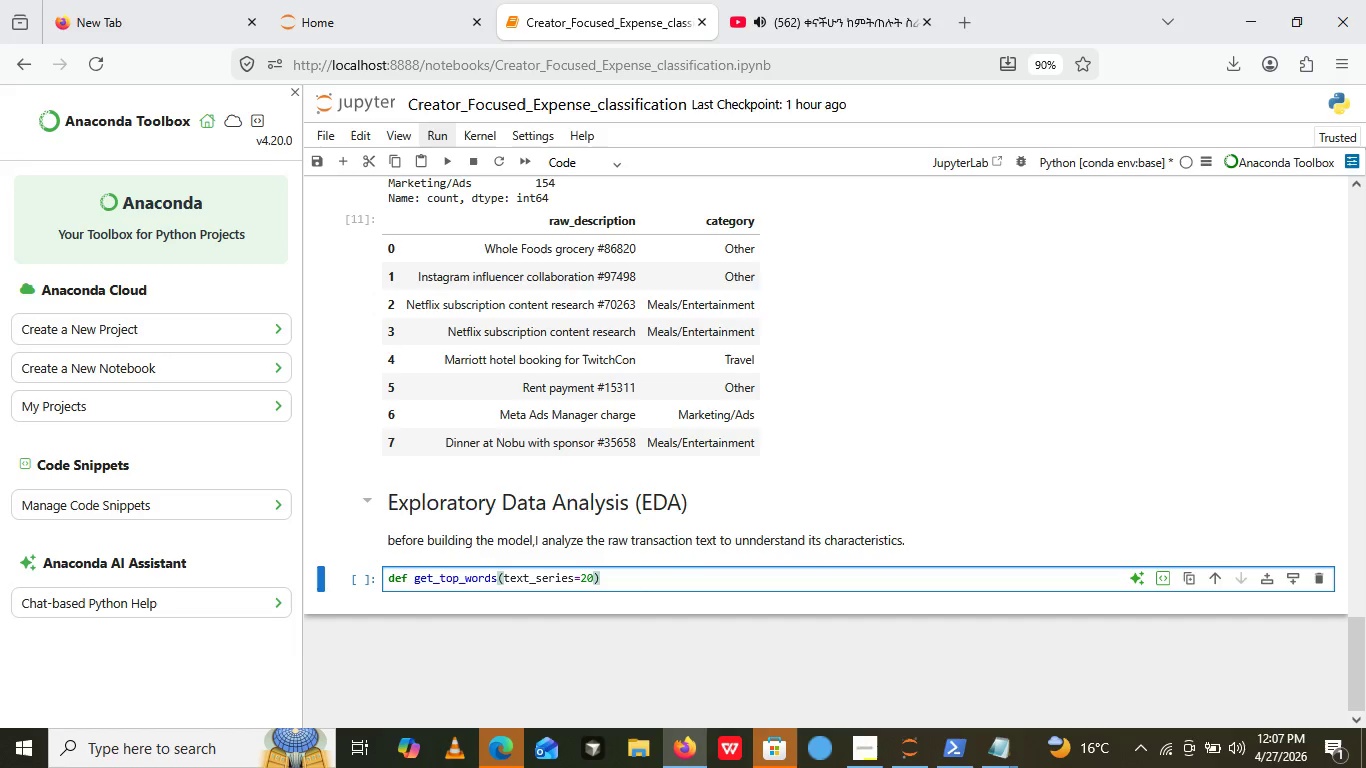 
key(ArrowRight)
 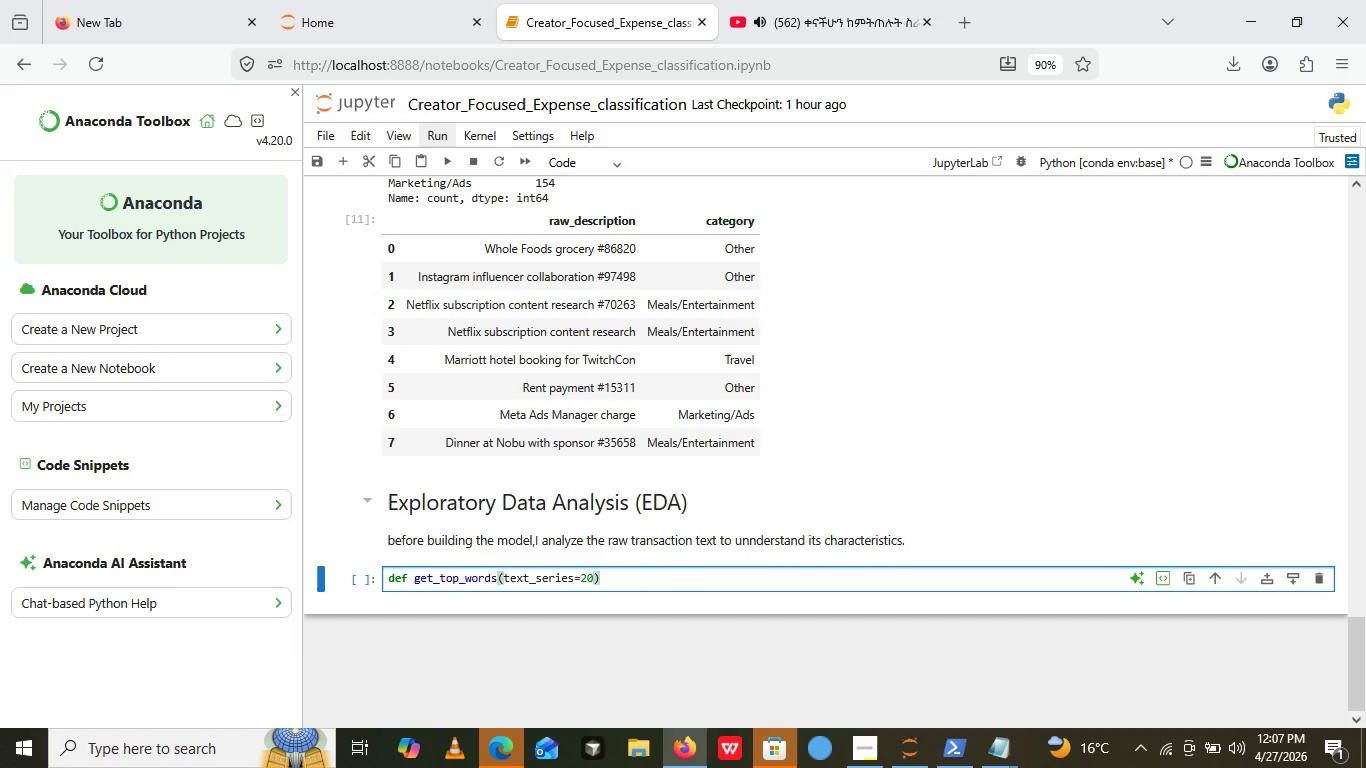 
key(ArrowRight)
 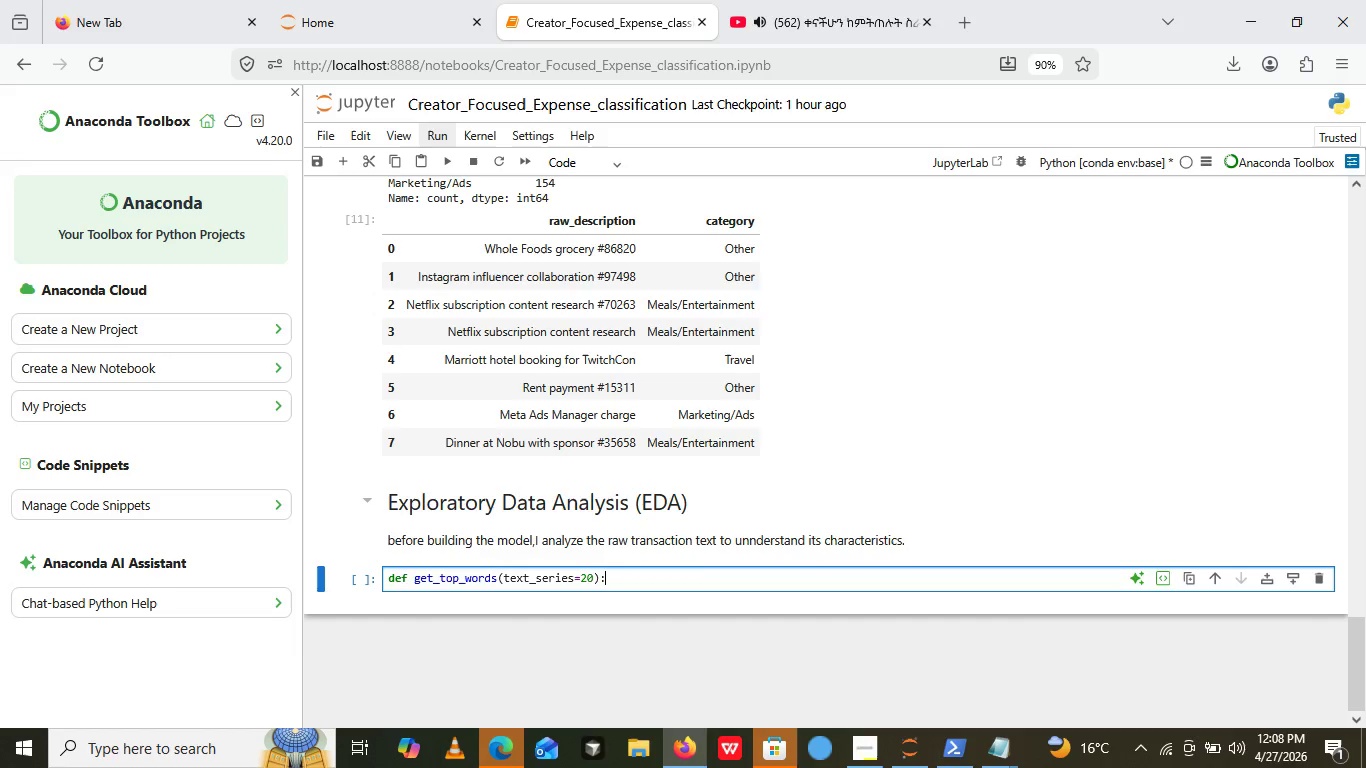 
key(Shift+Semicolon)
 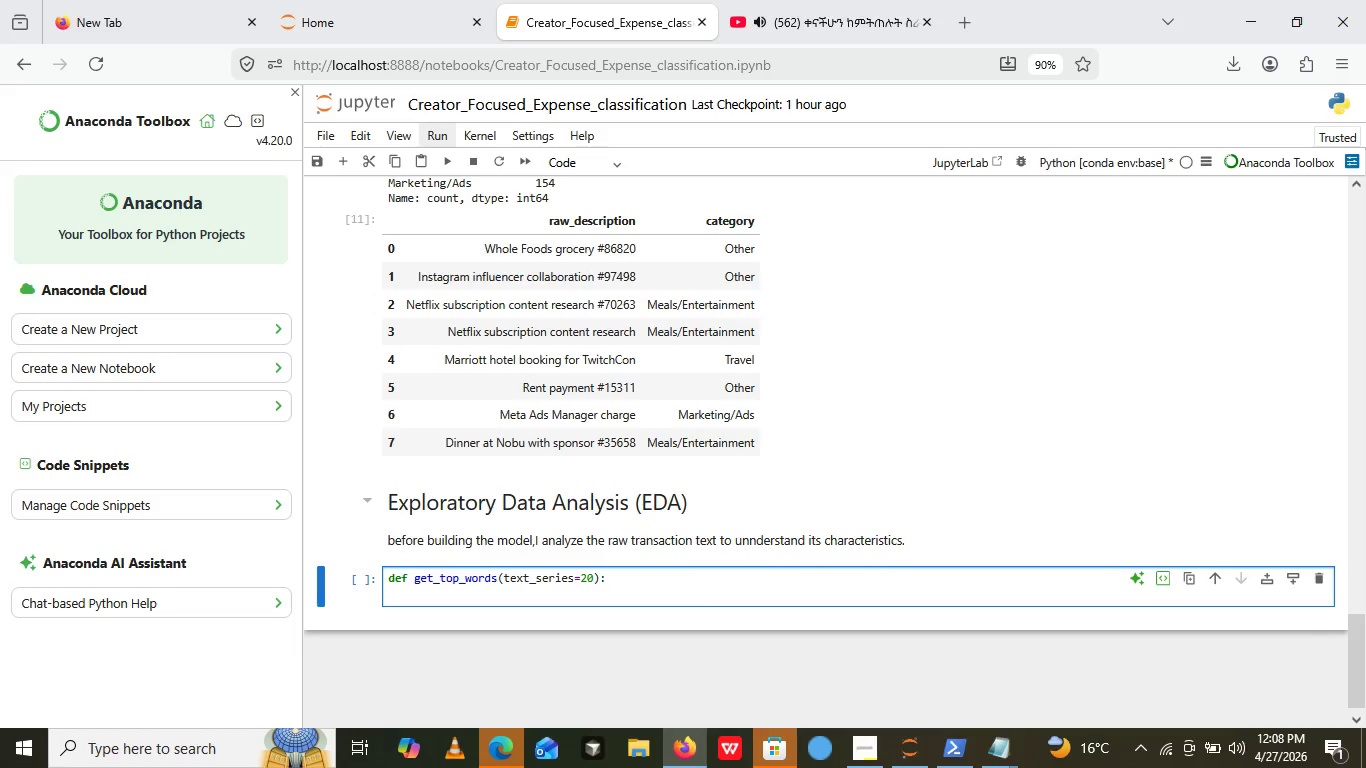 
key(Enter)
 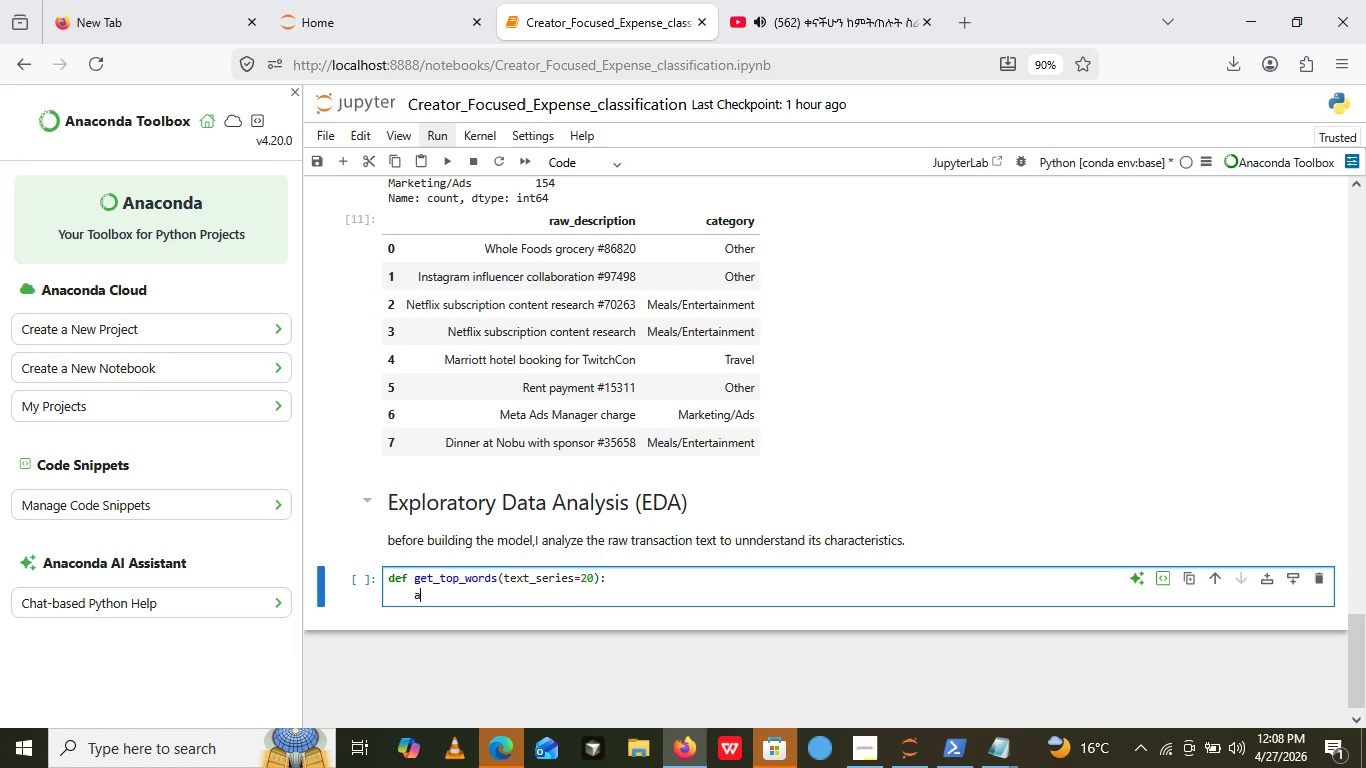 
type(all )
key(Backspace)
type(_text="")
 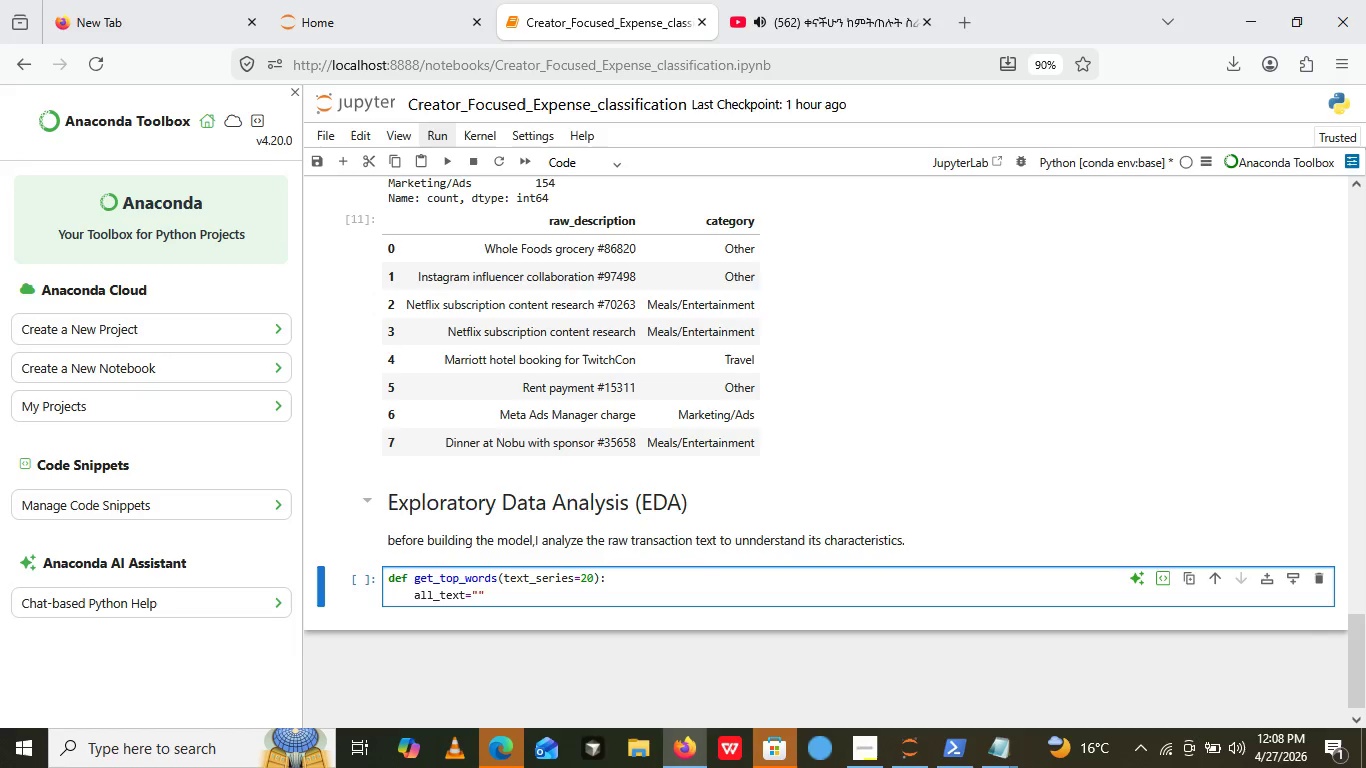 
key(ArrowLeft)
 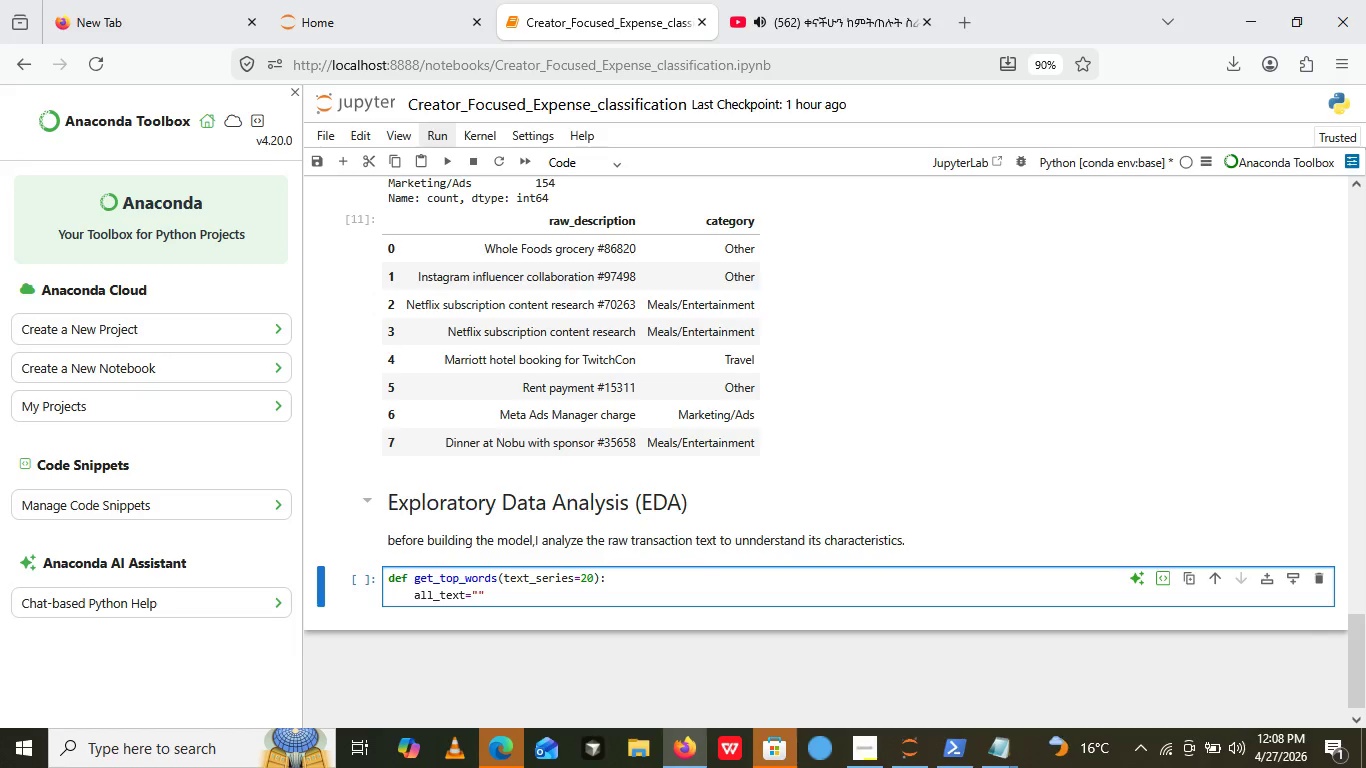 
key(ArrowRight)
 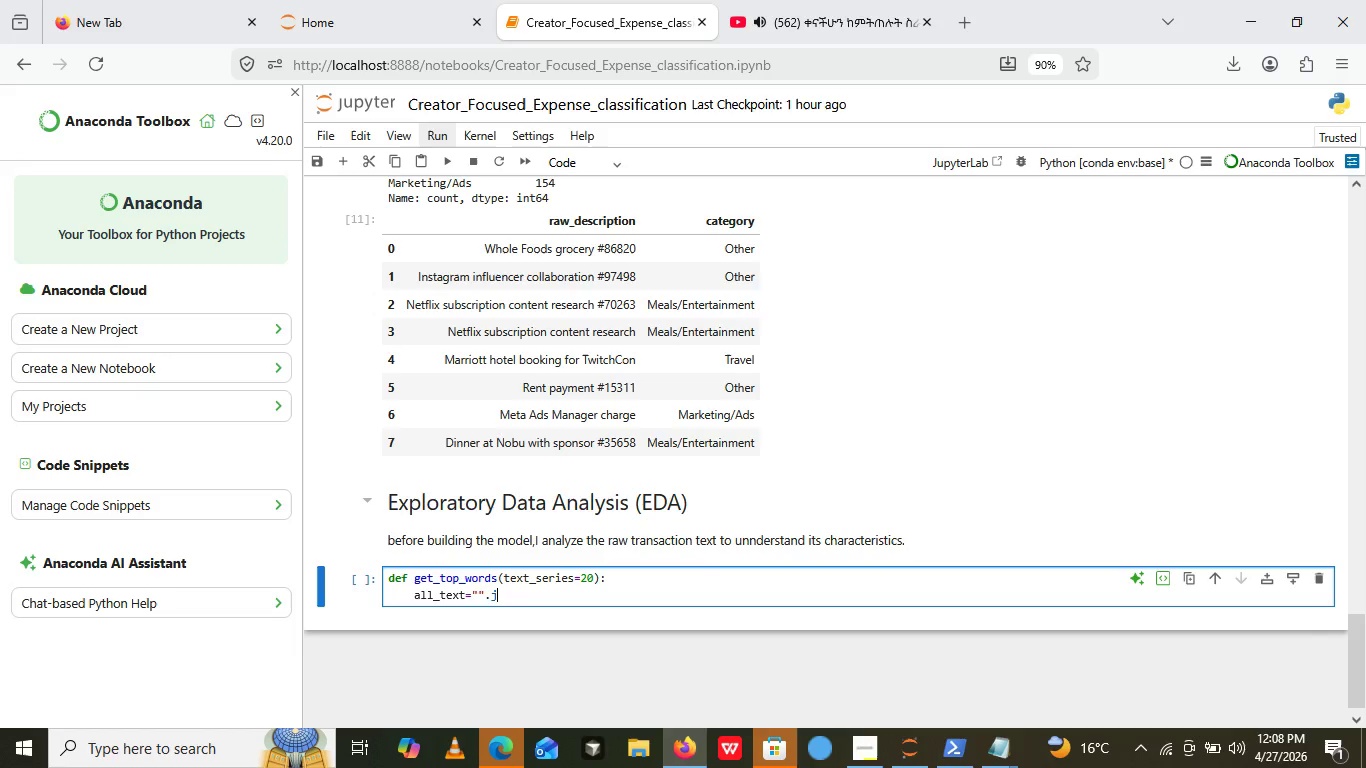 
type(.join())
 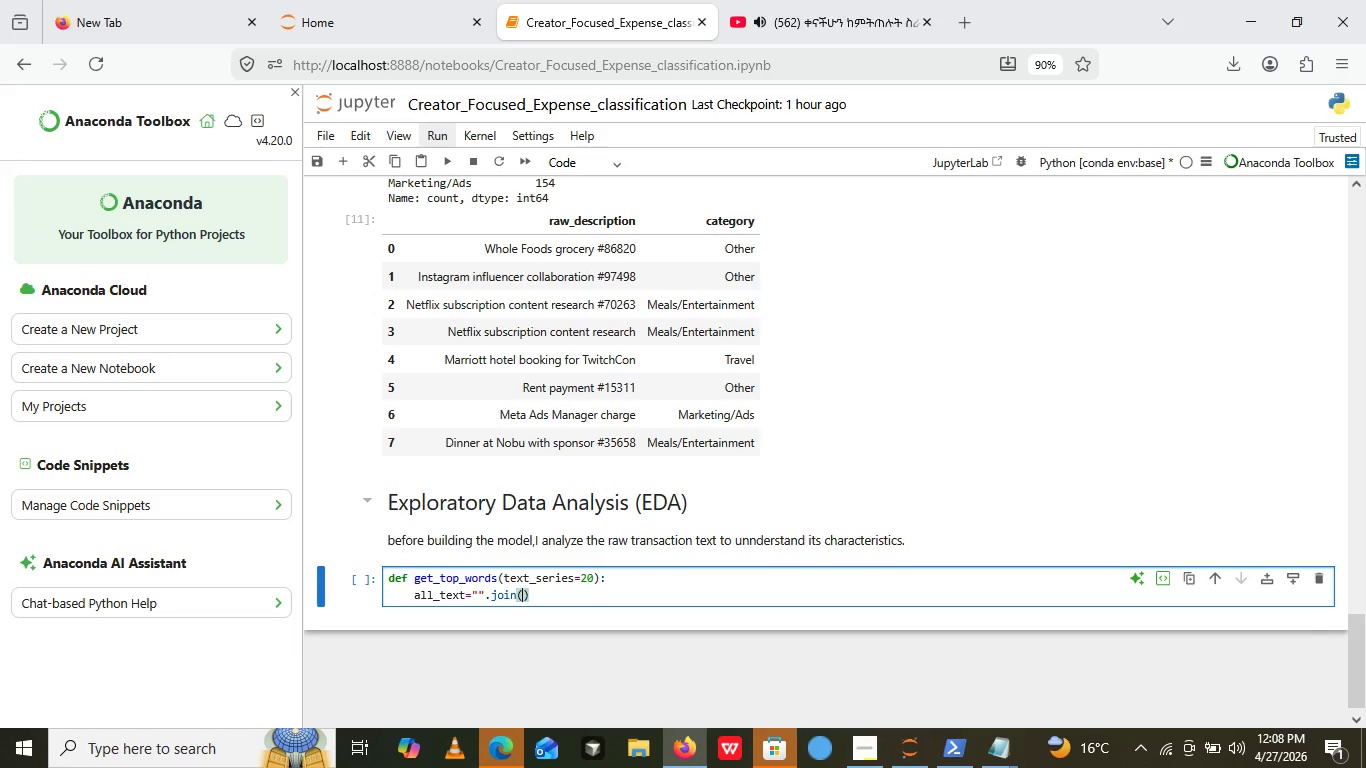 
key(ArrowLeft)
 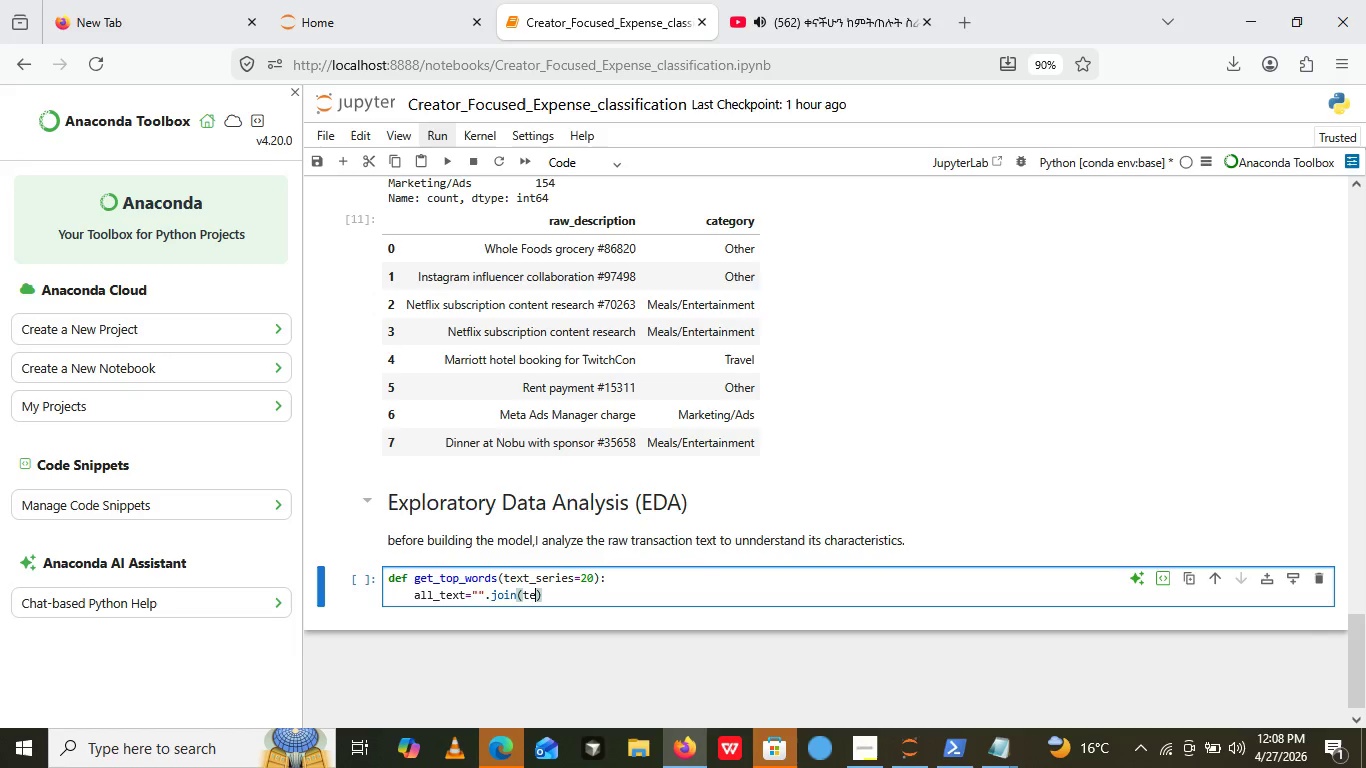 
type(text_series.astr)
key(Backspace)
key(Backspace)
type(type())
 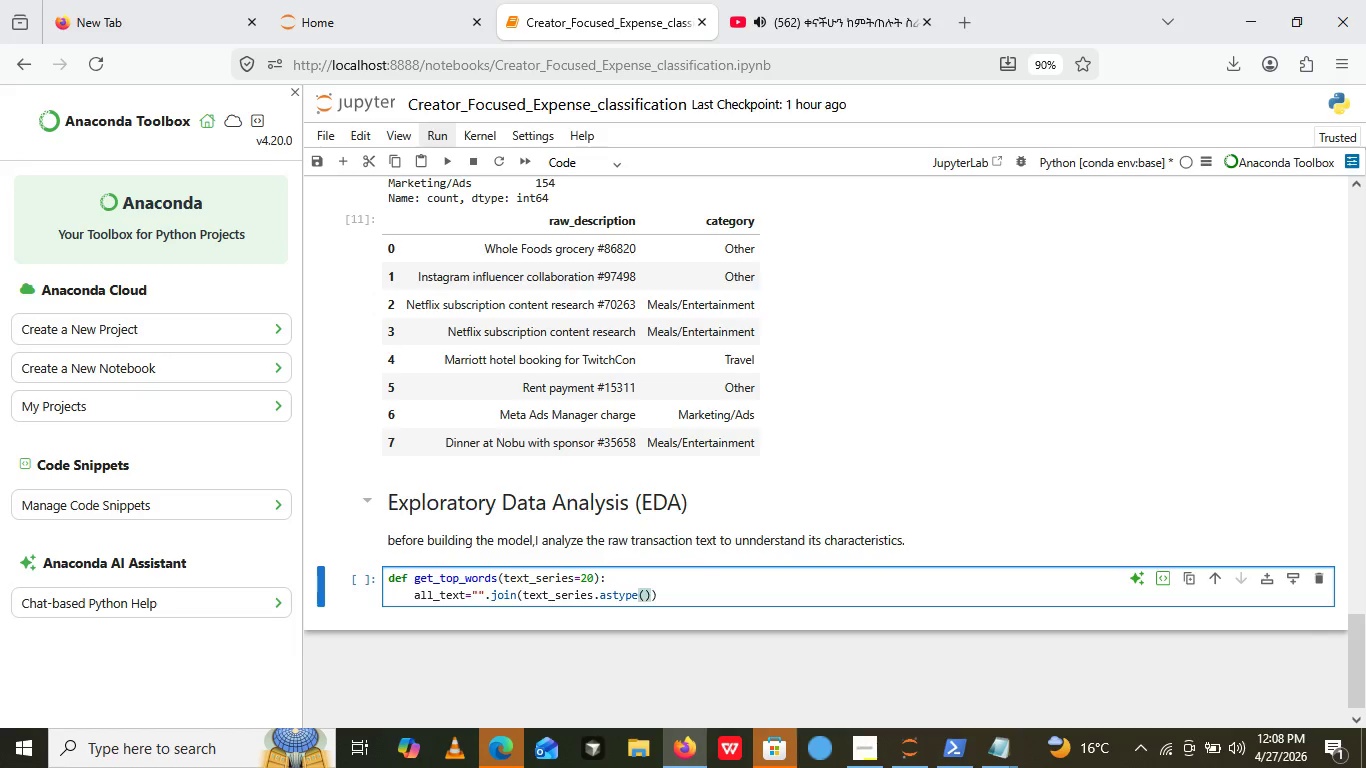 
key(ArrowLeft)
 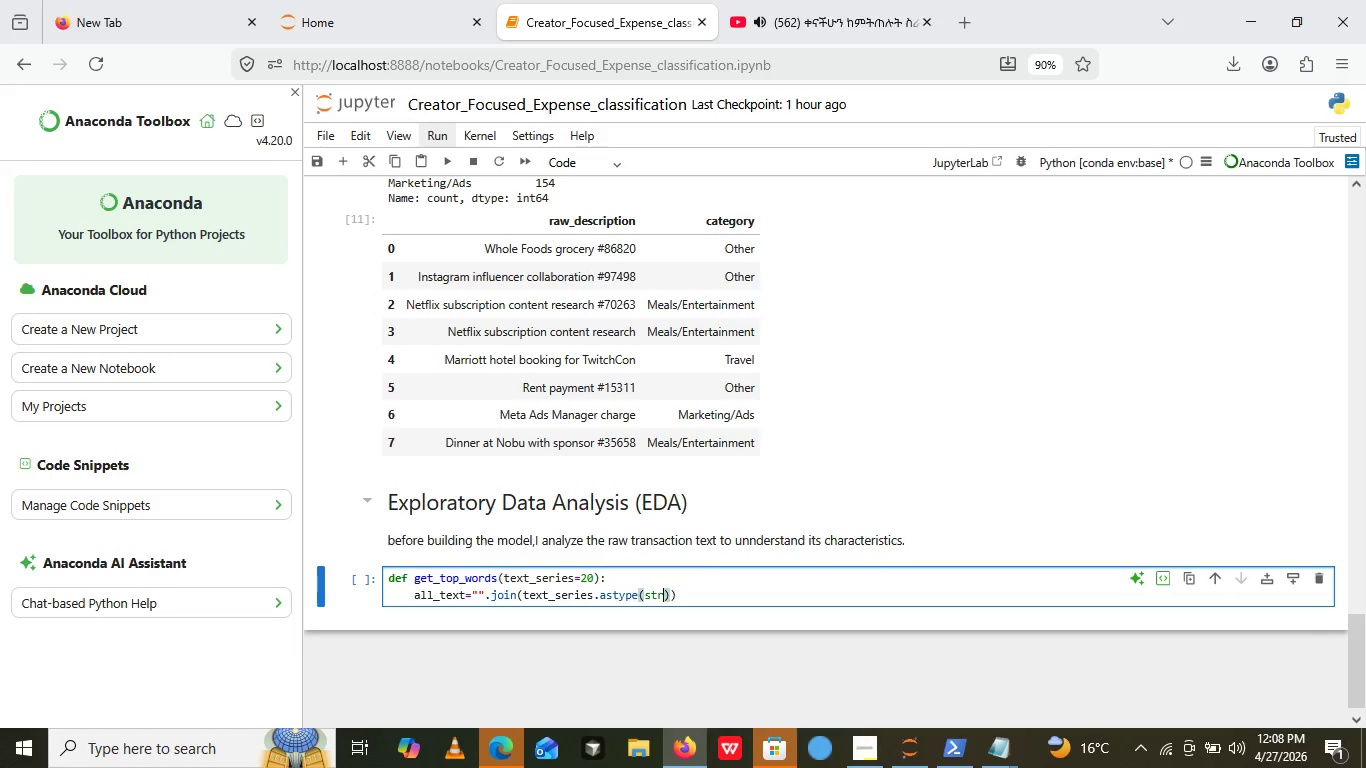 
type(str)
 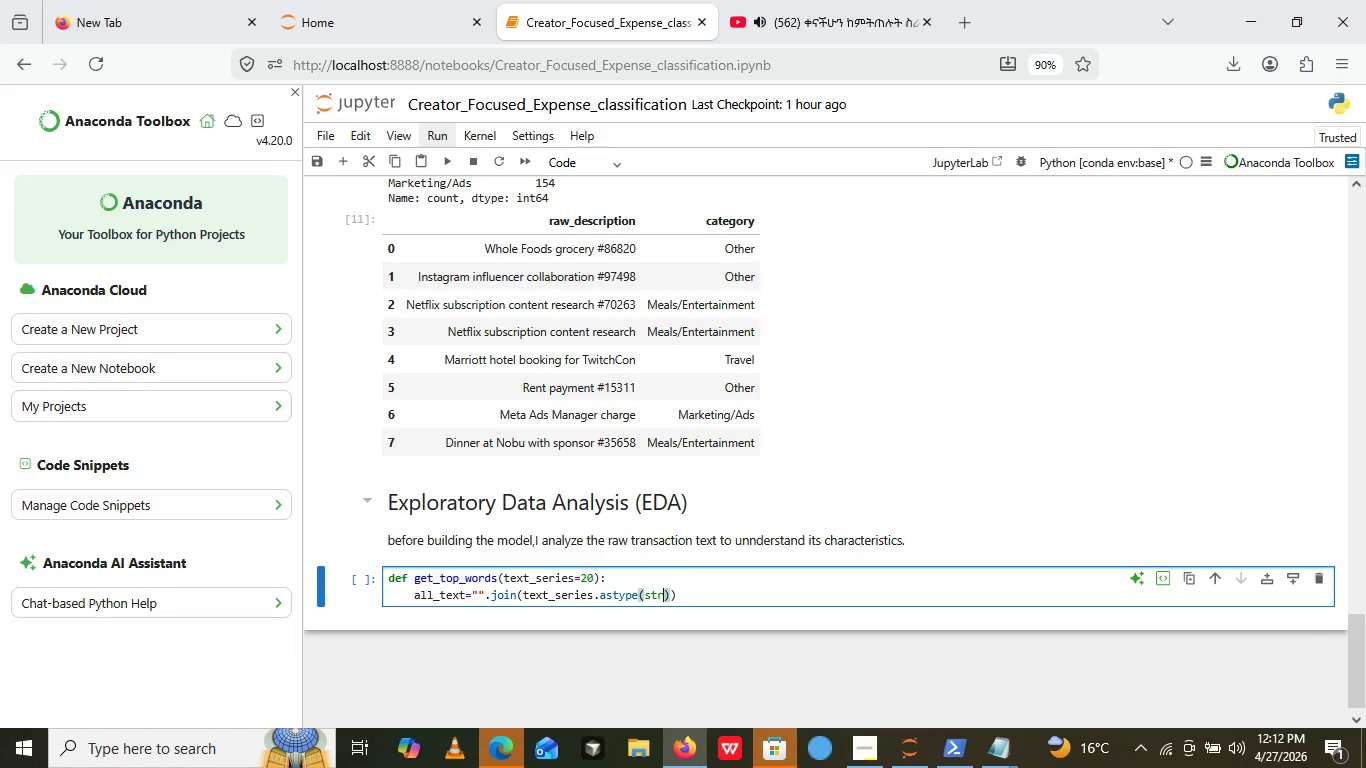 
wait(219.52)
 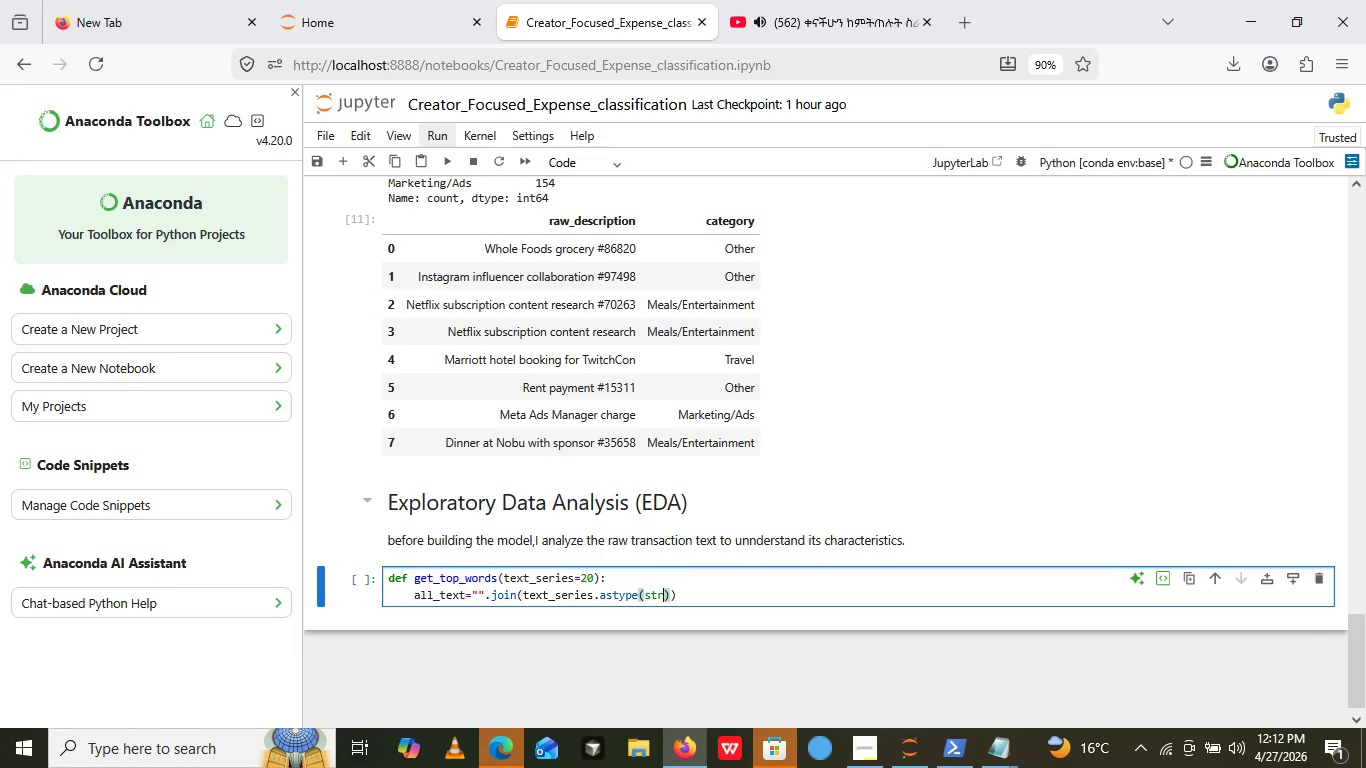 
left_click([762, 24])
 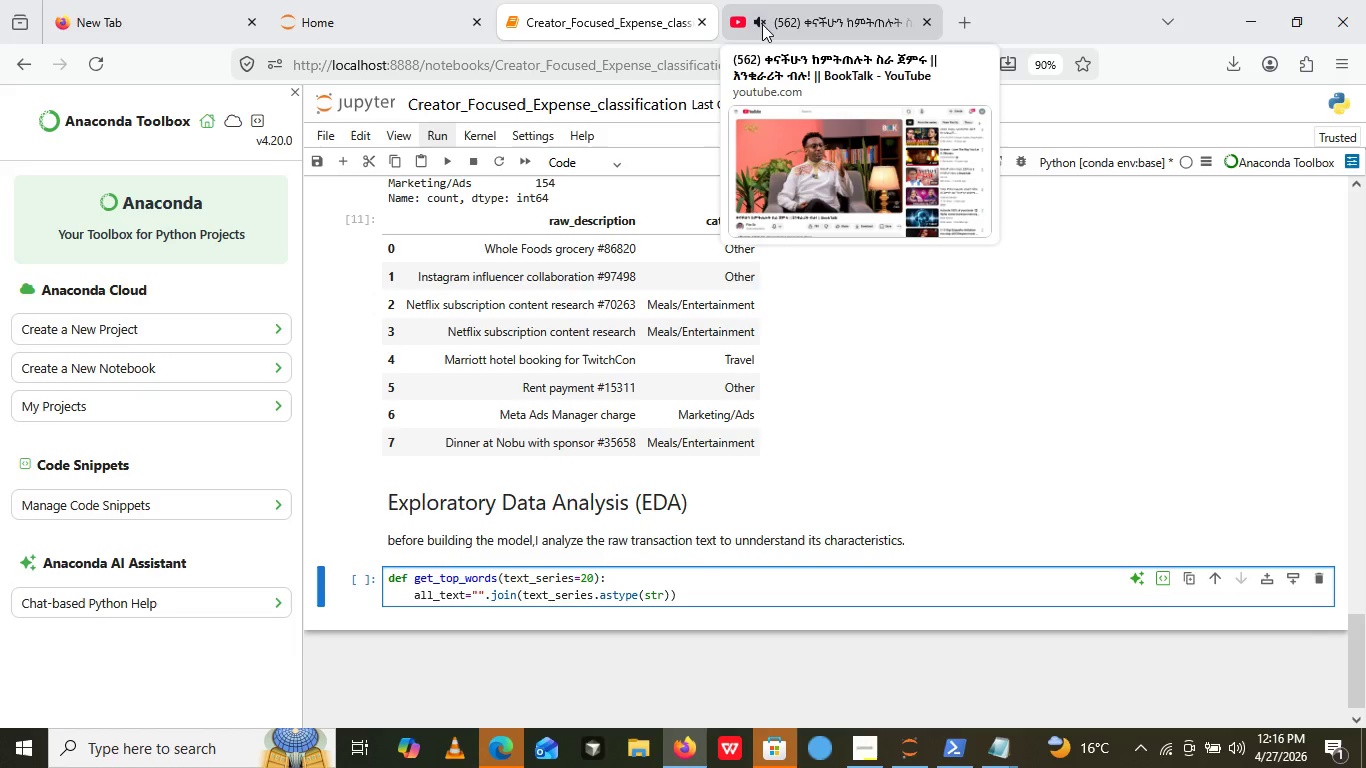 
wait(265.5)
 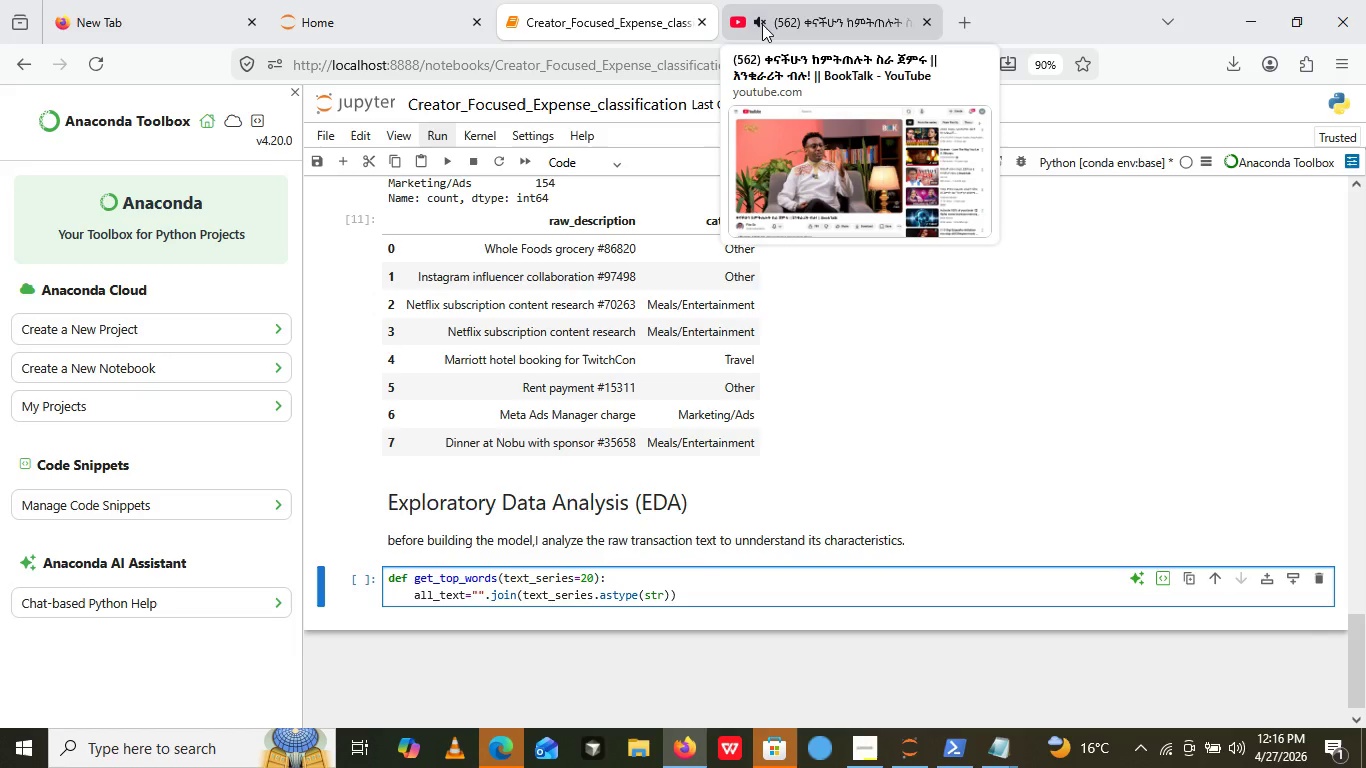 
left_click([762, 24])
 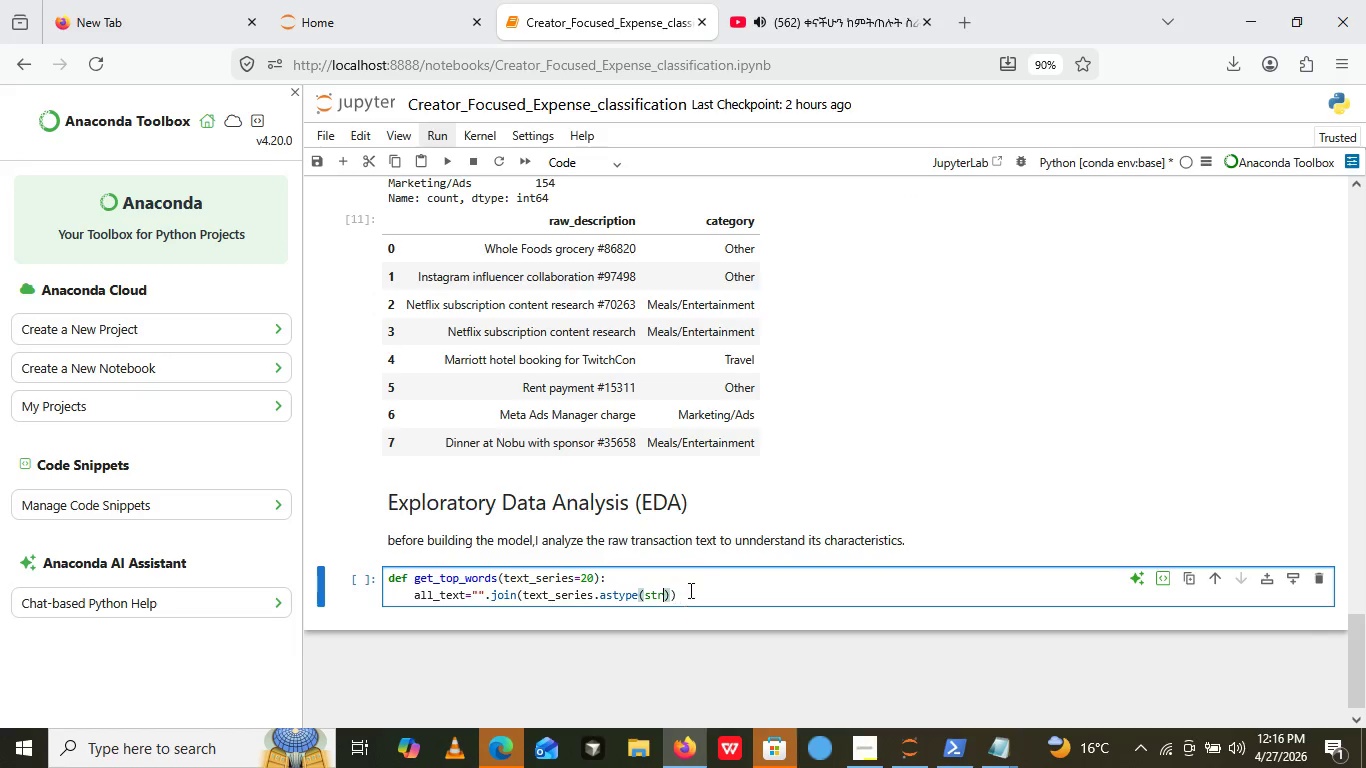 
left_click([689, 588])
 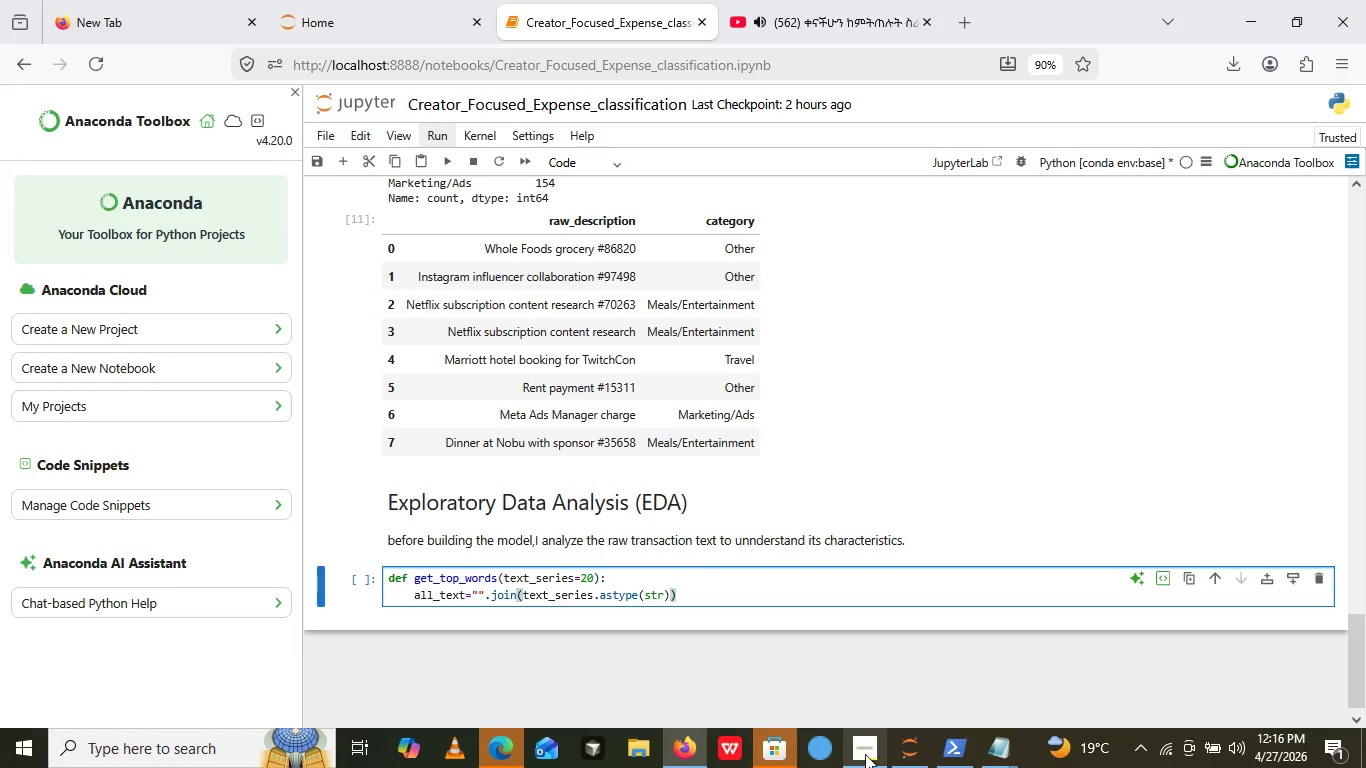 
left_click([865, 755])